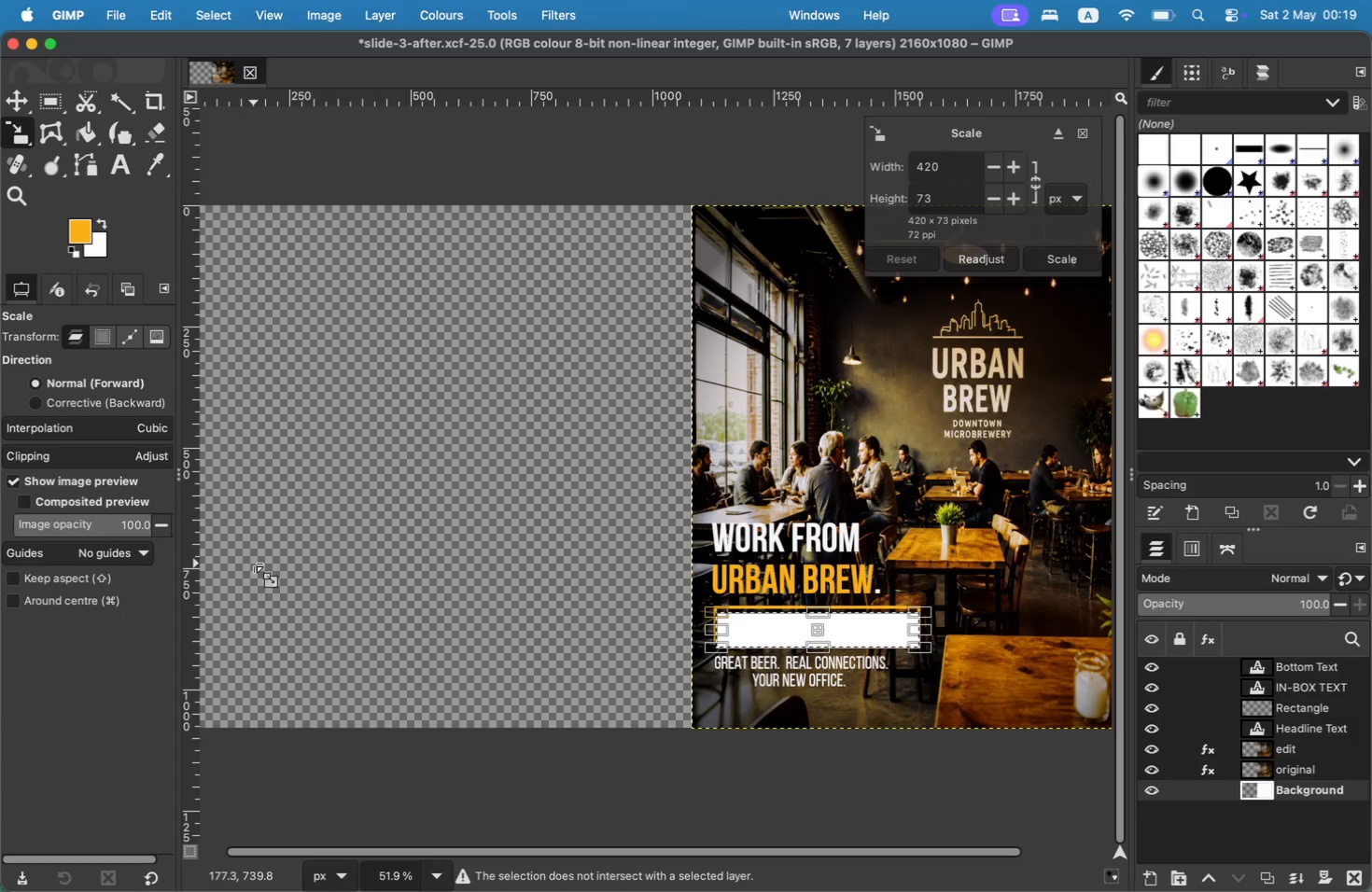 
left_click([1160, 862])
 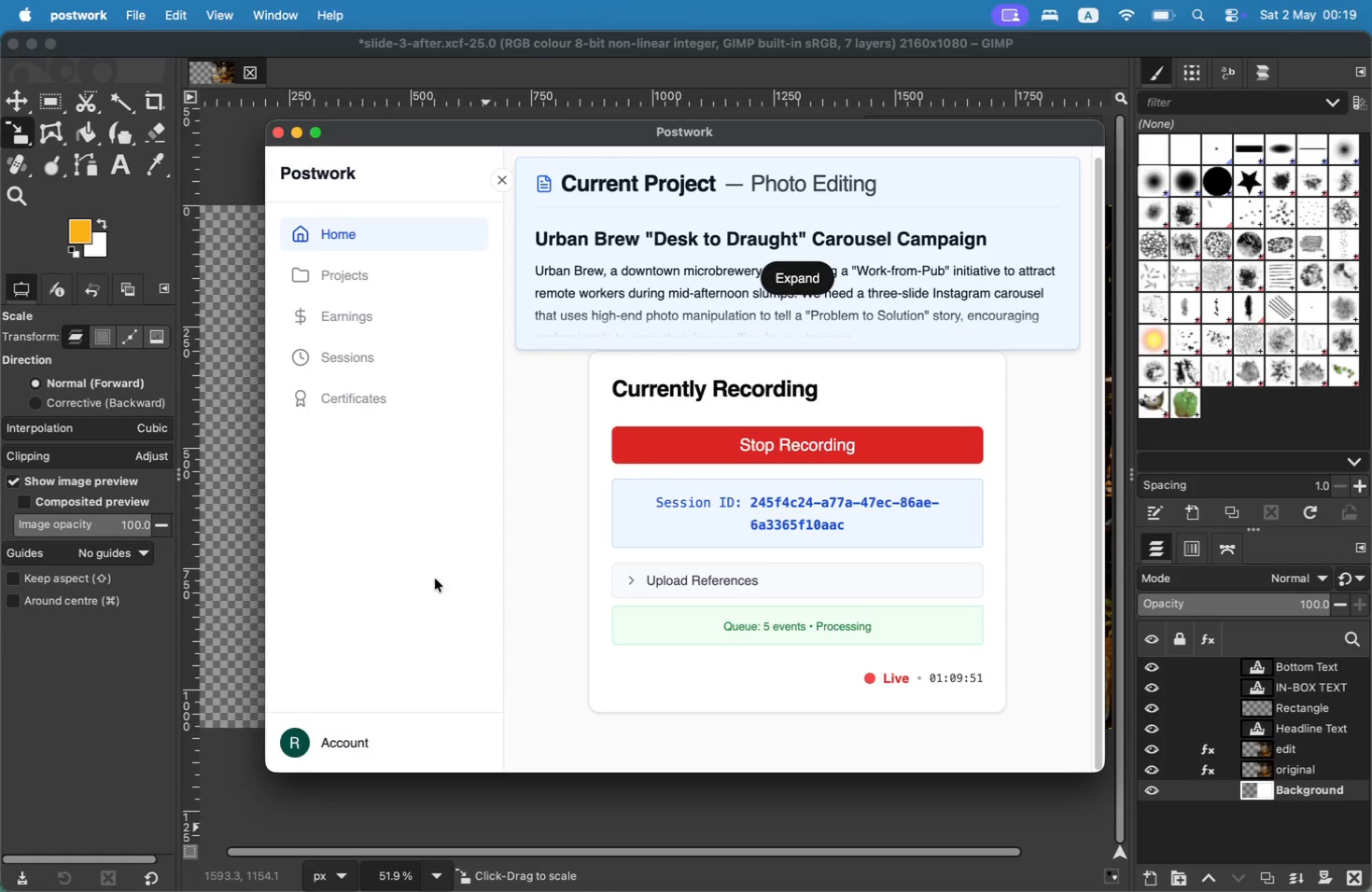 
left_click([237, 531])
 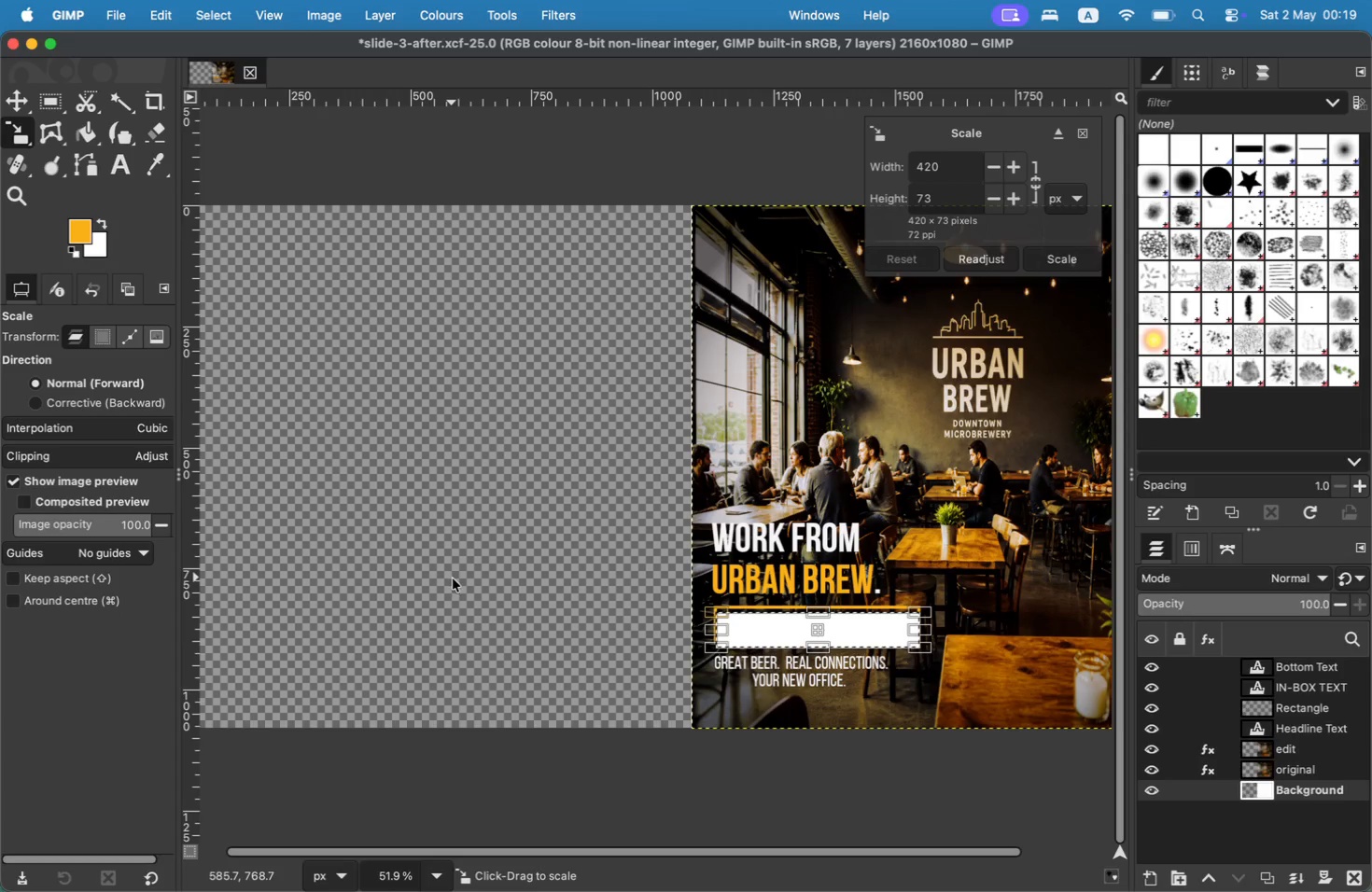 
wait(6.34)
 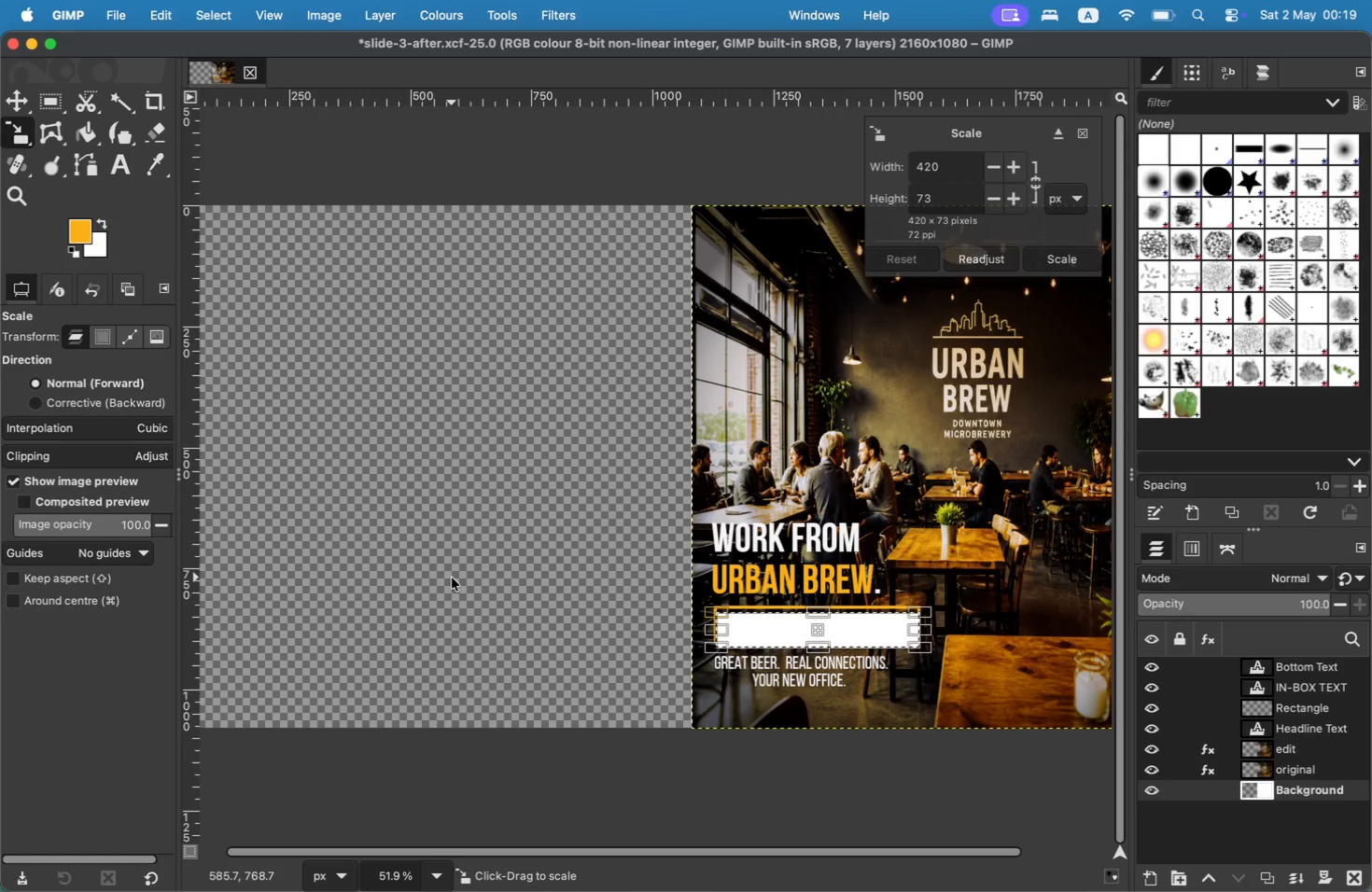 
left_click([299, 16])
 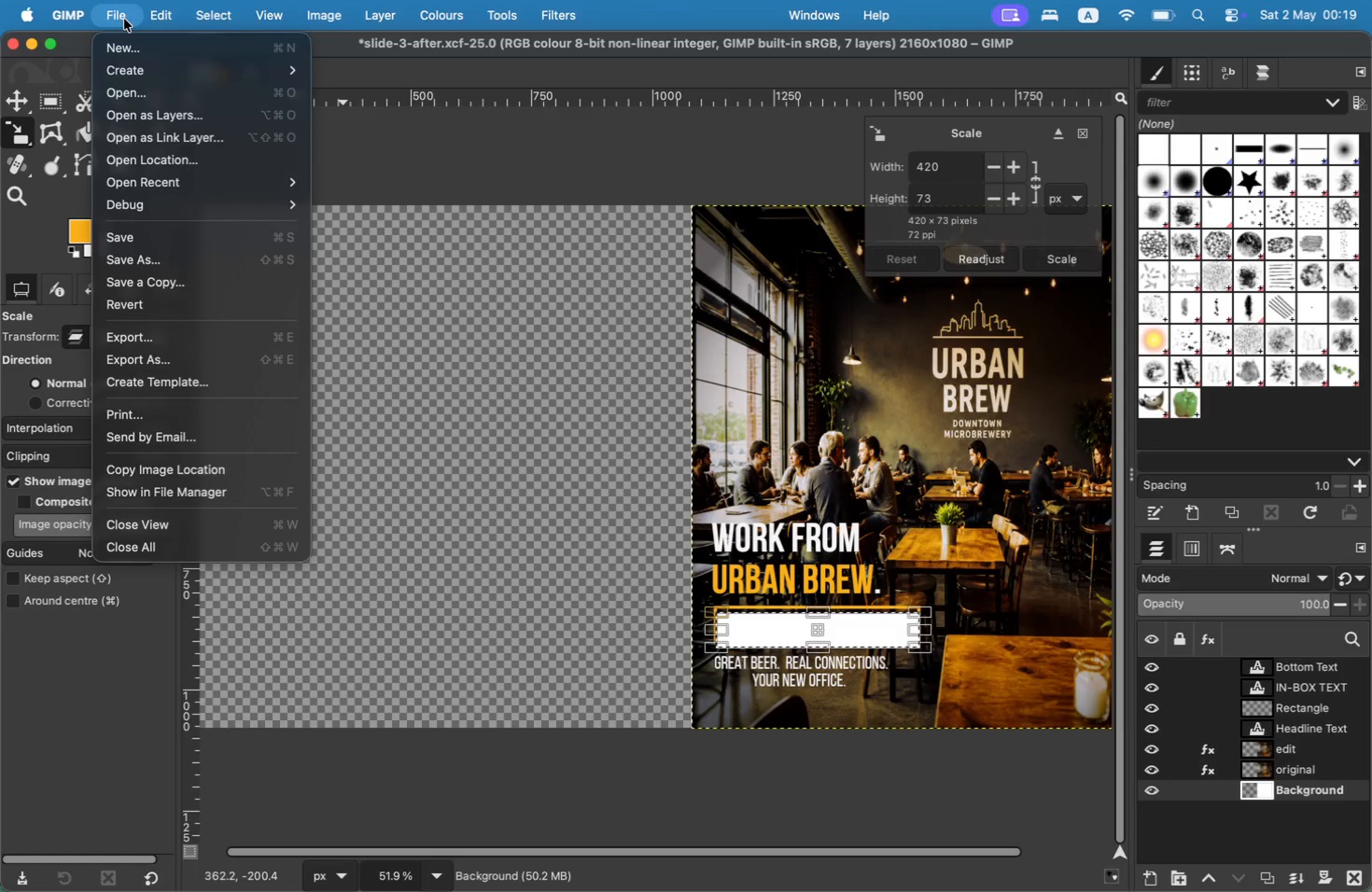 
left_click([158, 108])
 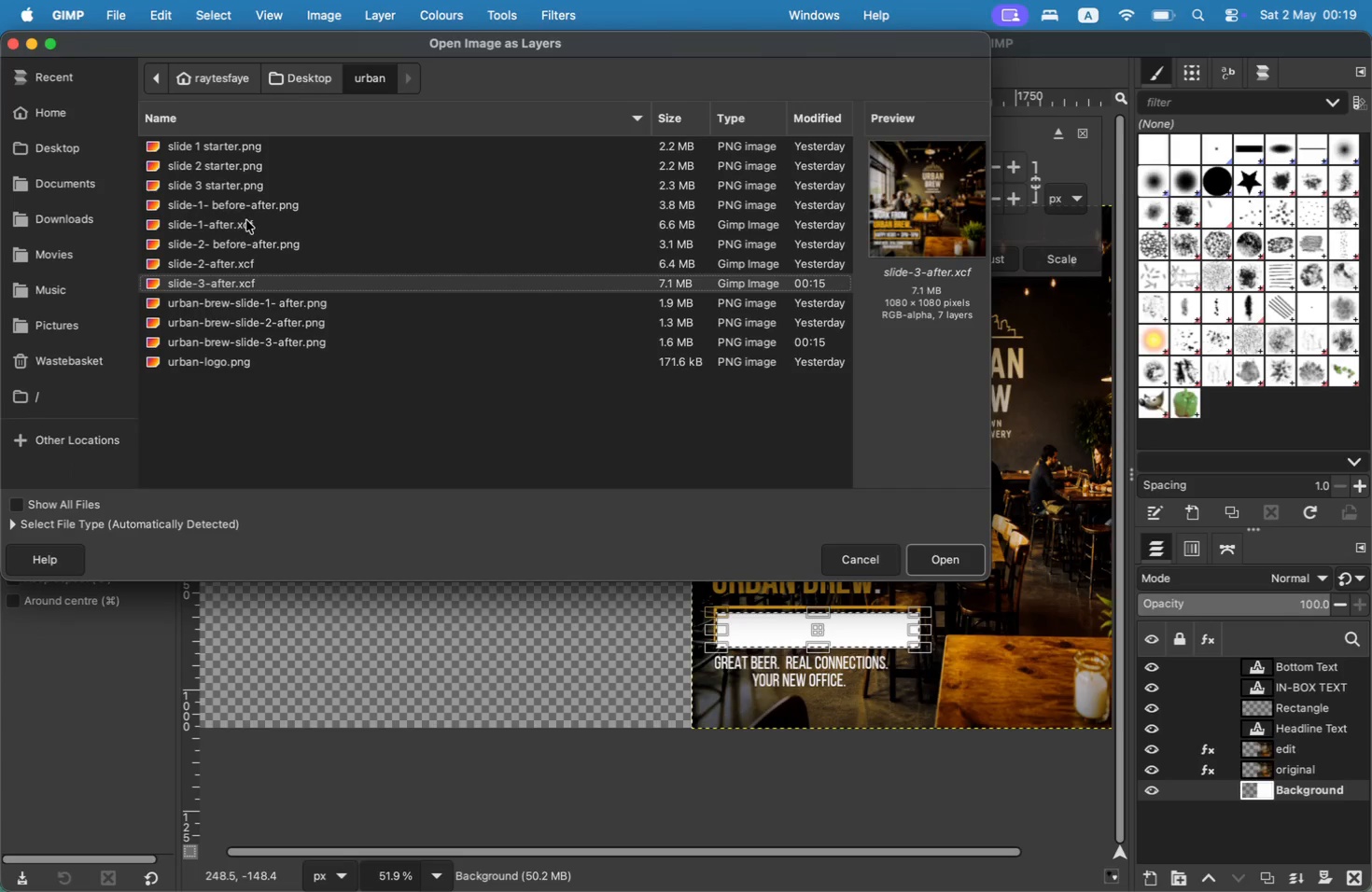 
left_click([242, 190])
 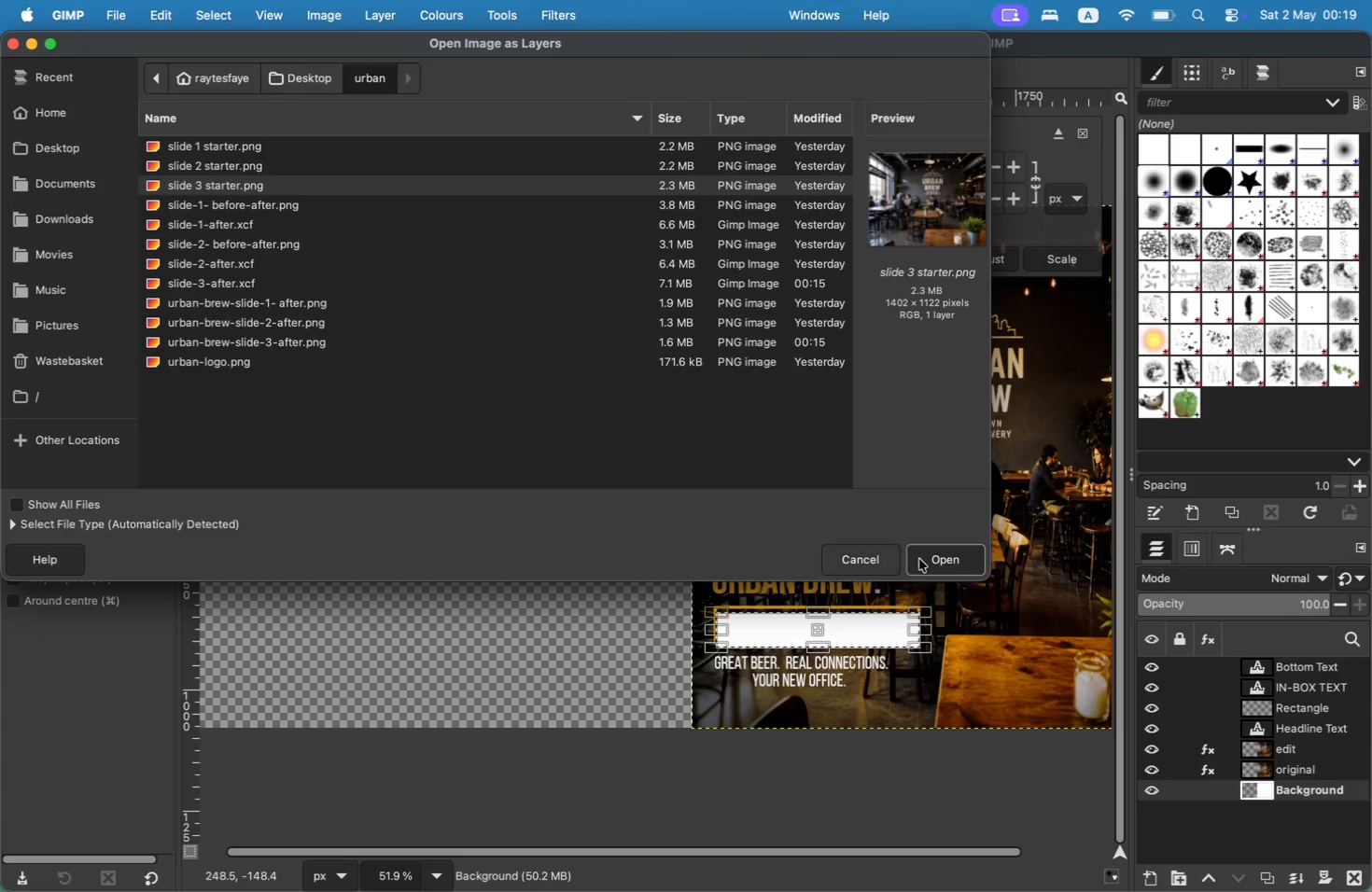 
left_click([957, 576])
 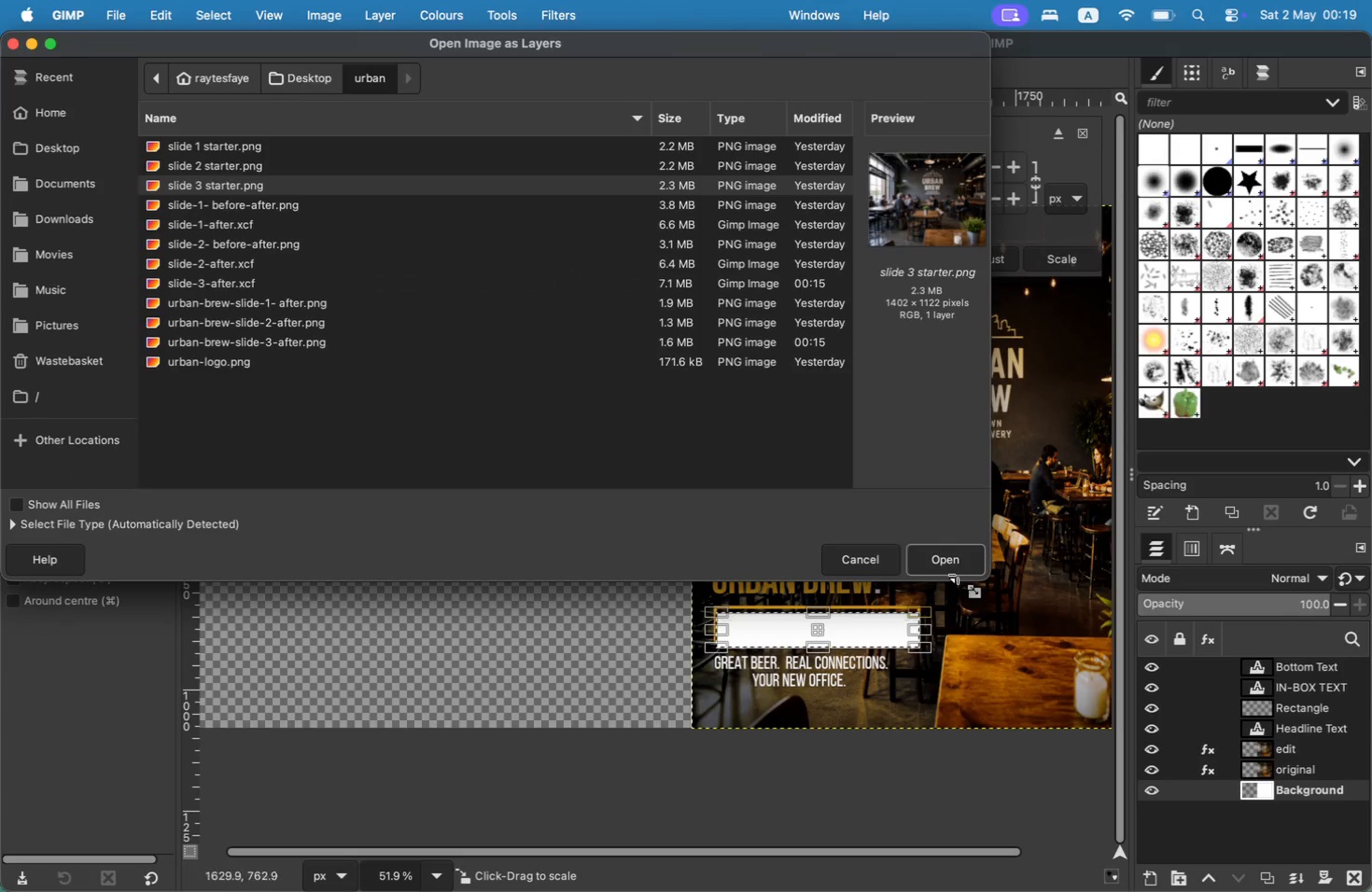 
left_click([955, 567])
 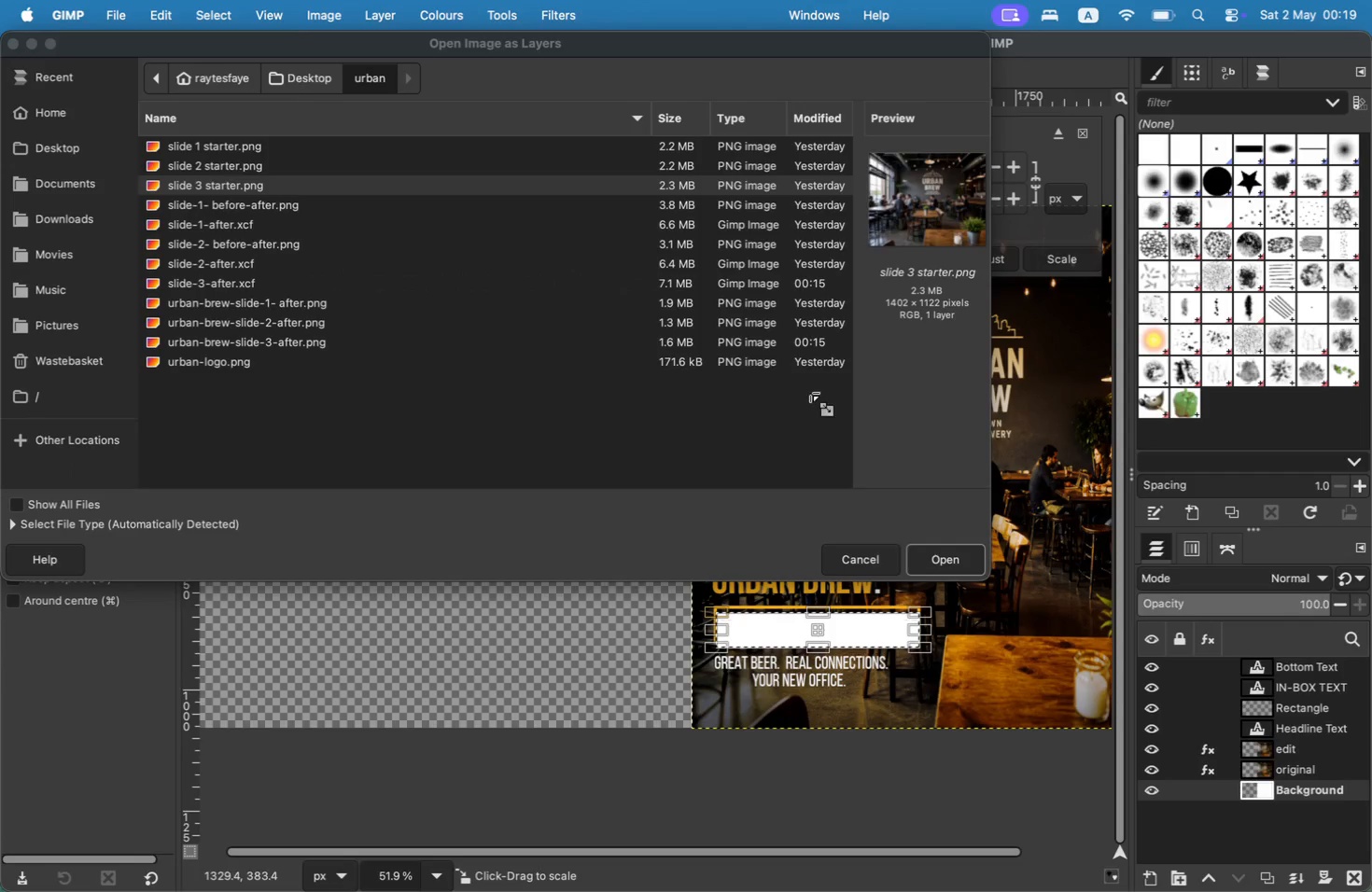 
left_click([954, 553])
 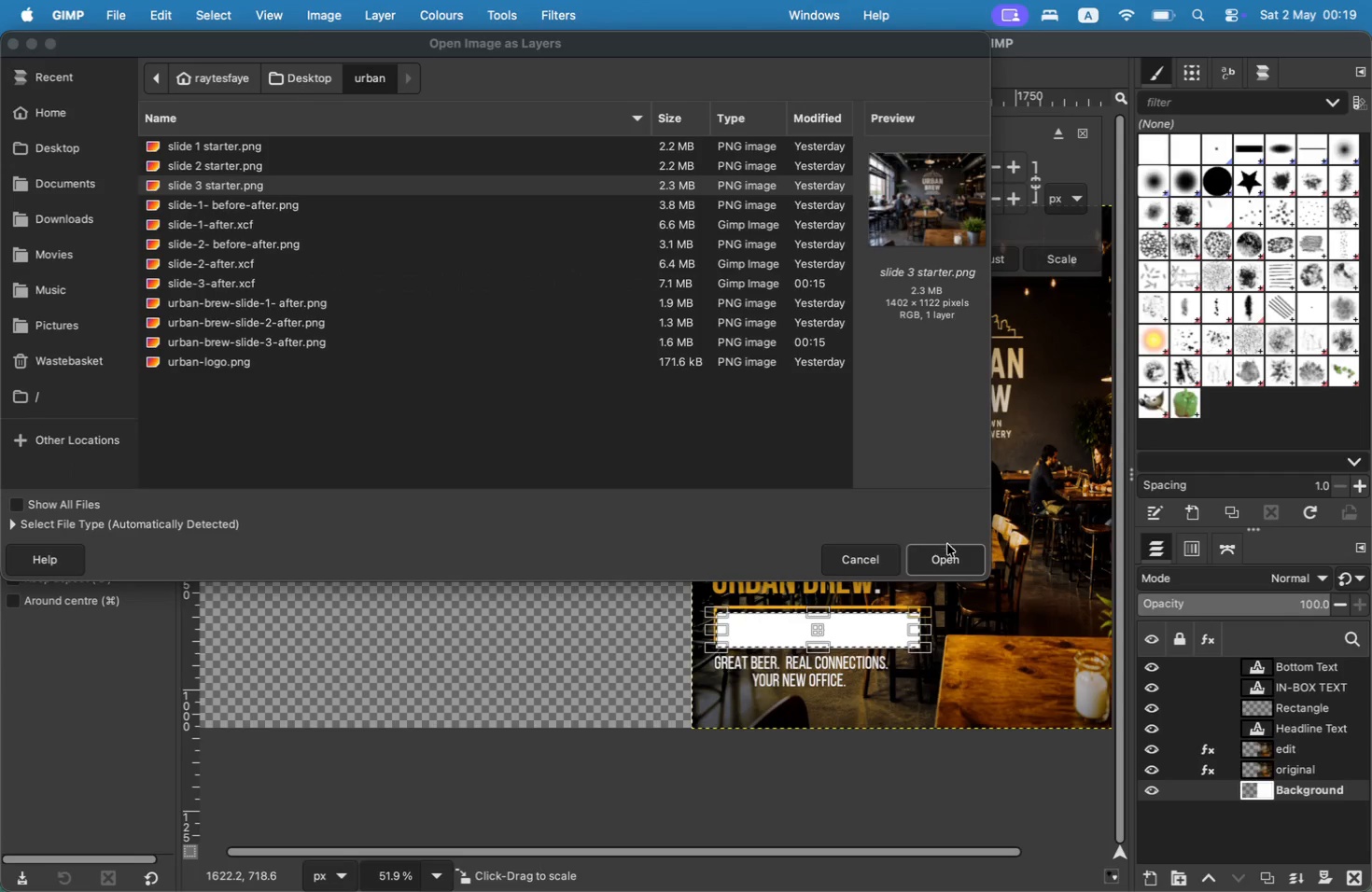 
left_click([949, 551])
 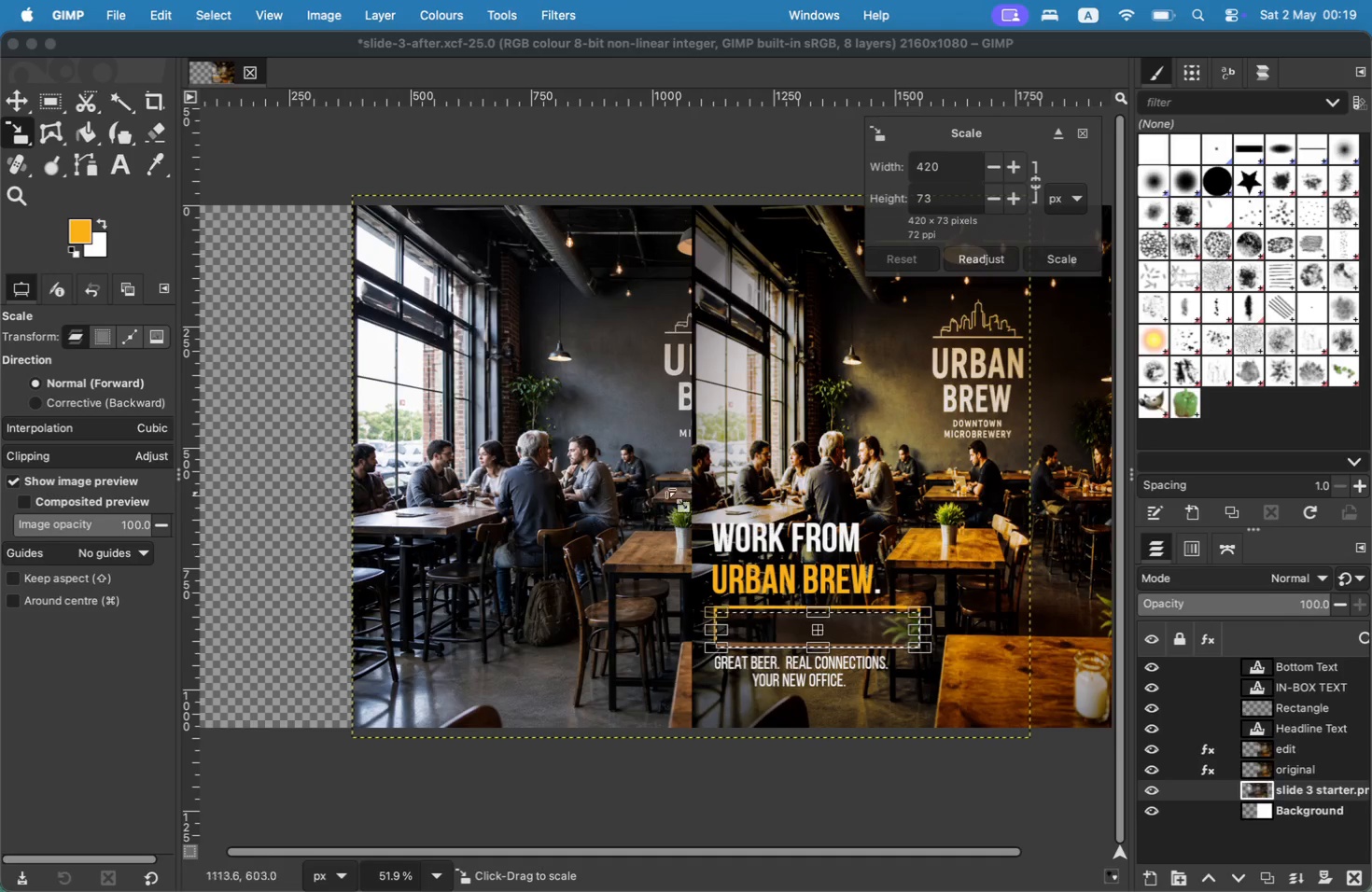 
left_click_drag(start_coordinate=[511, 476], to_coordinate=[324, 436])
 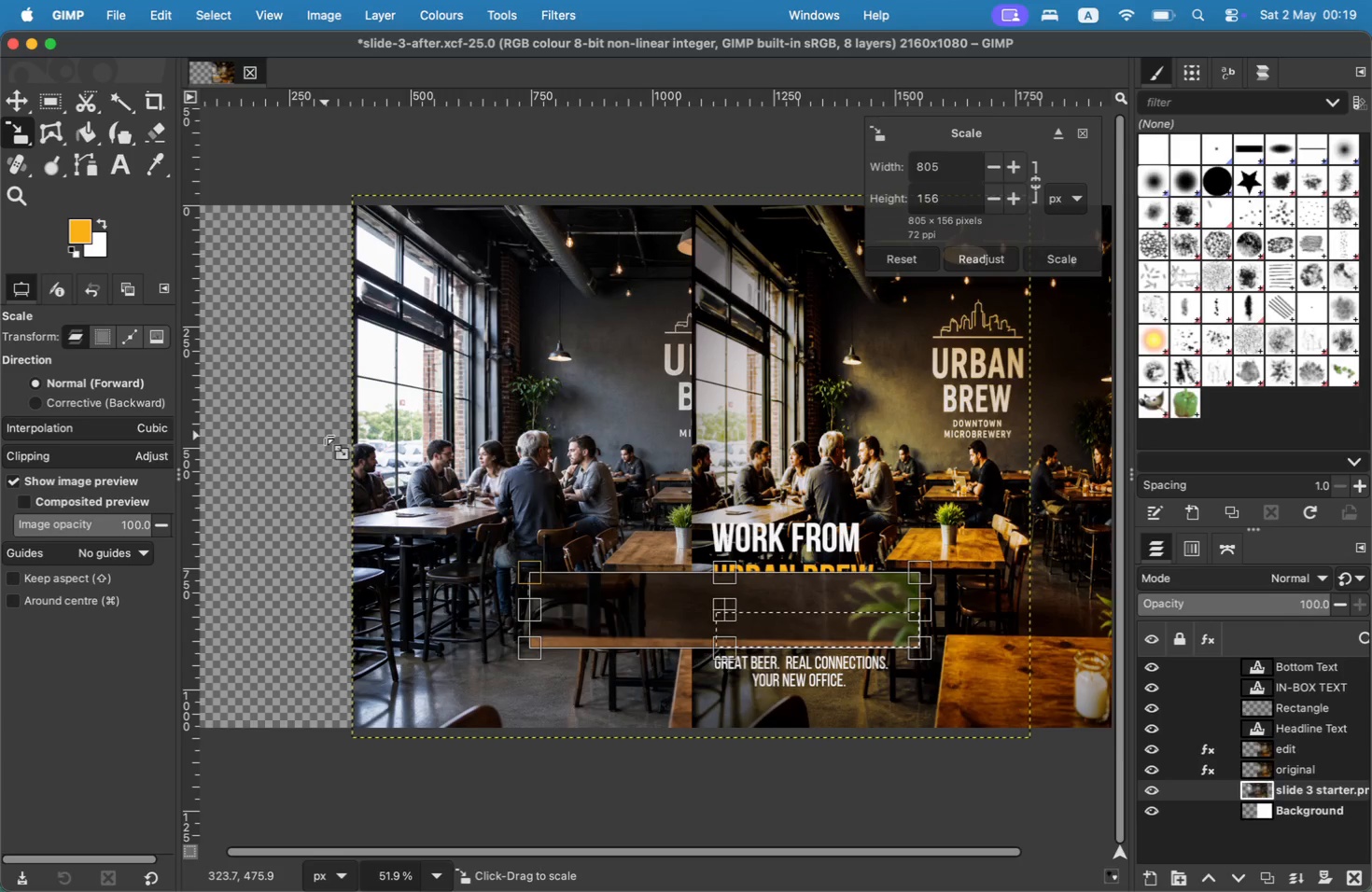 
key(Meta+CommandLeft)
 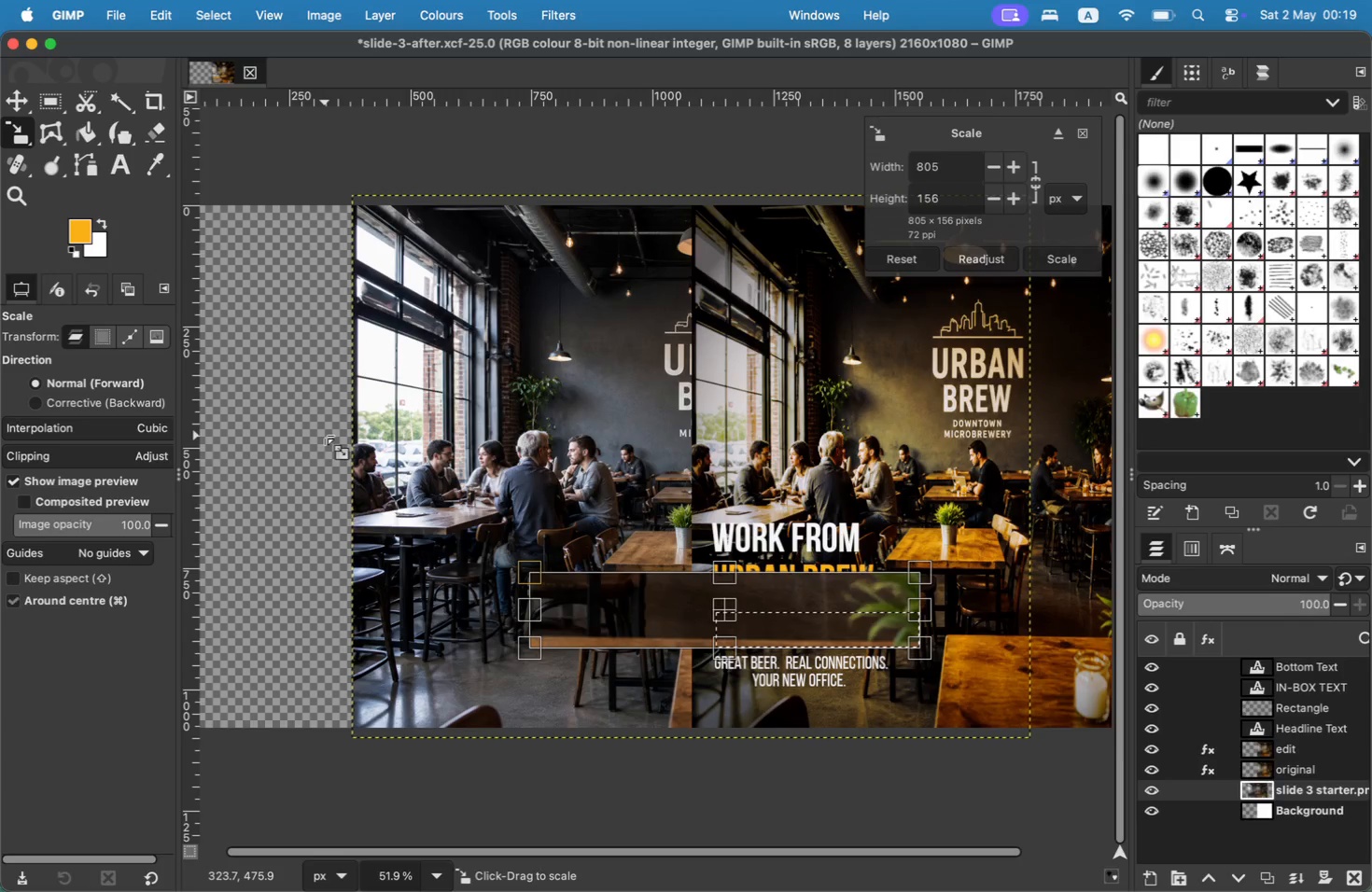 
key(Meta+Z)
 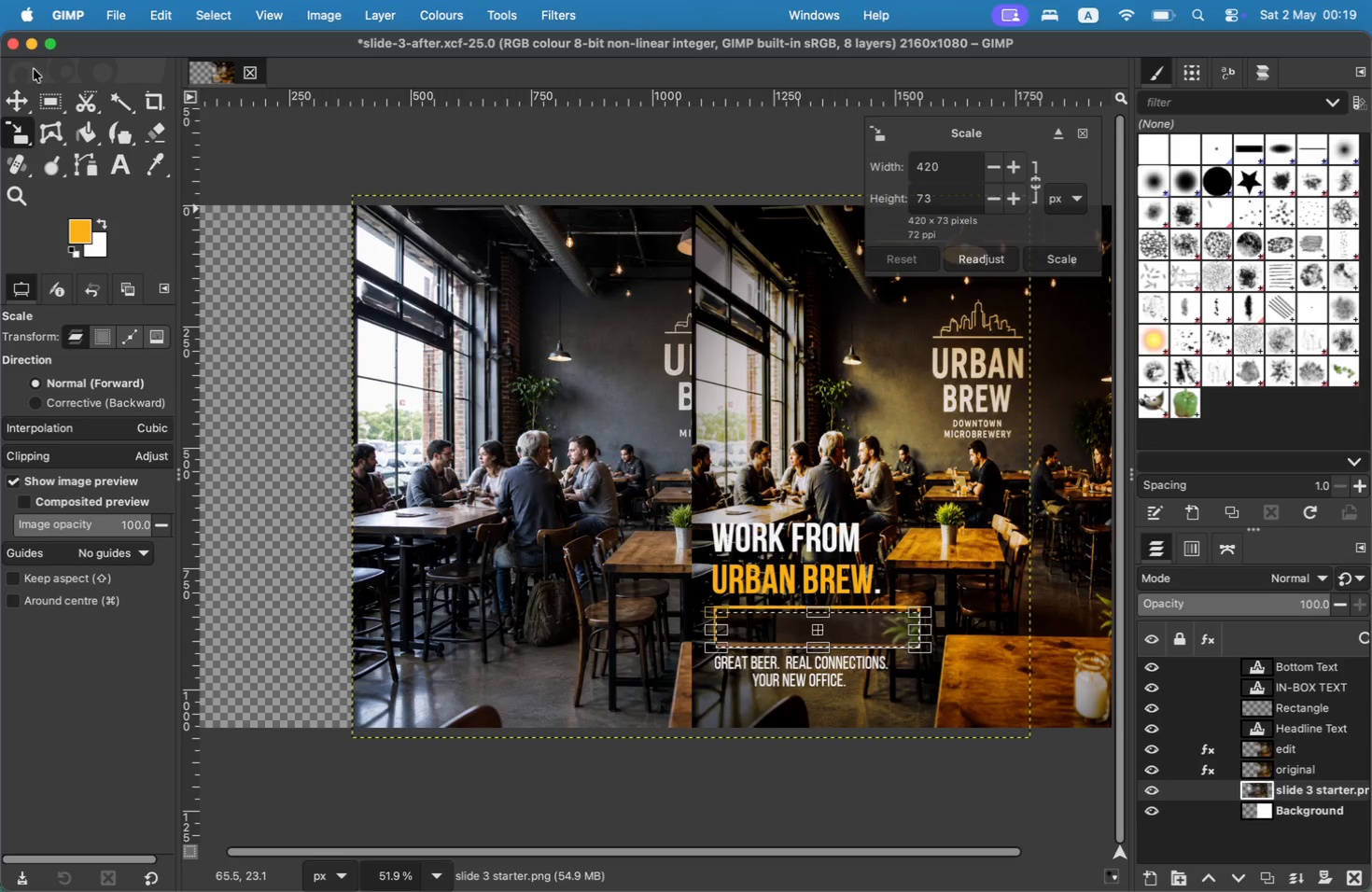 
left_click([8, 107])
 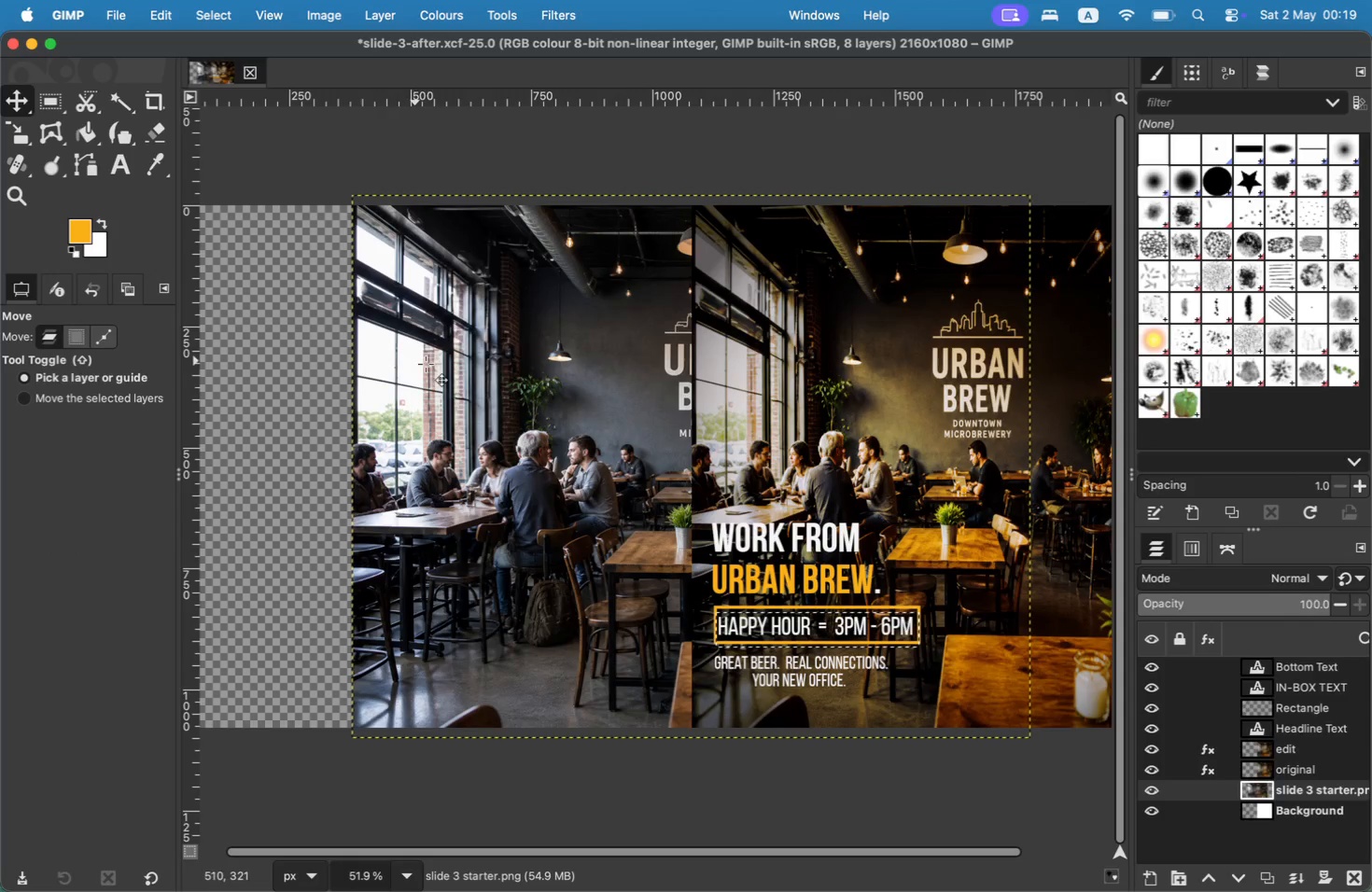 
left_click_drag(start_coordinate=[432, 365], to_coordinate=[119, 360])
 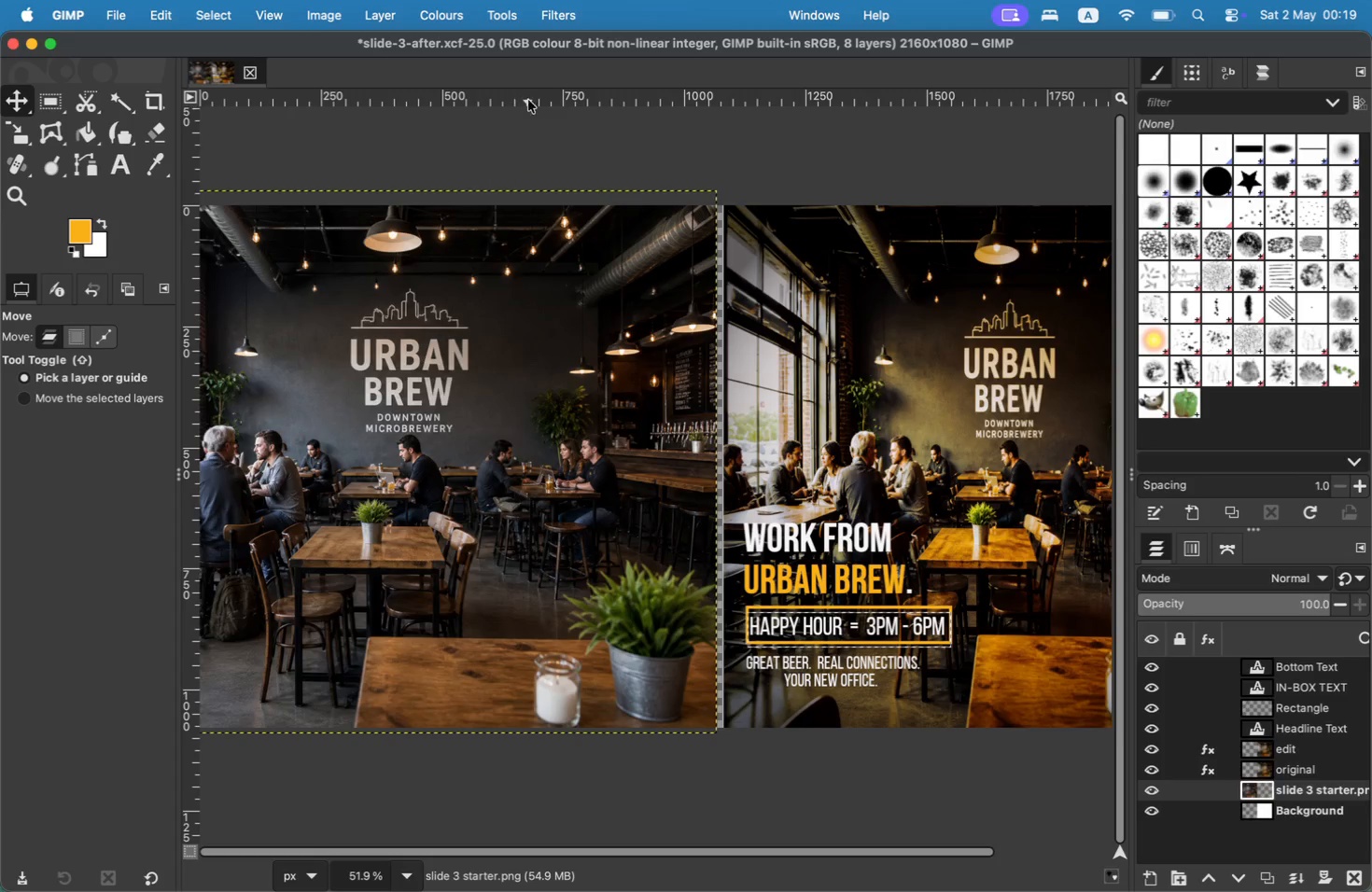 
left_click([548, 20])
 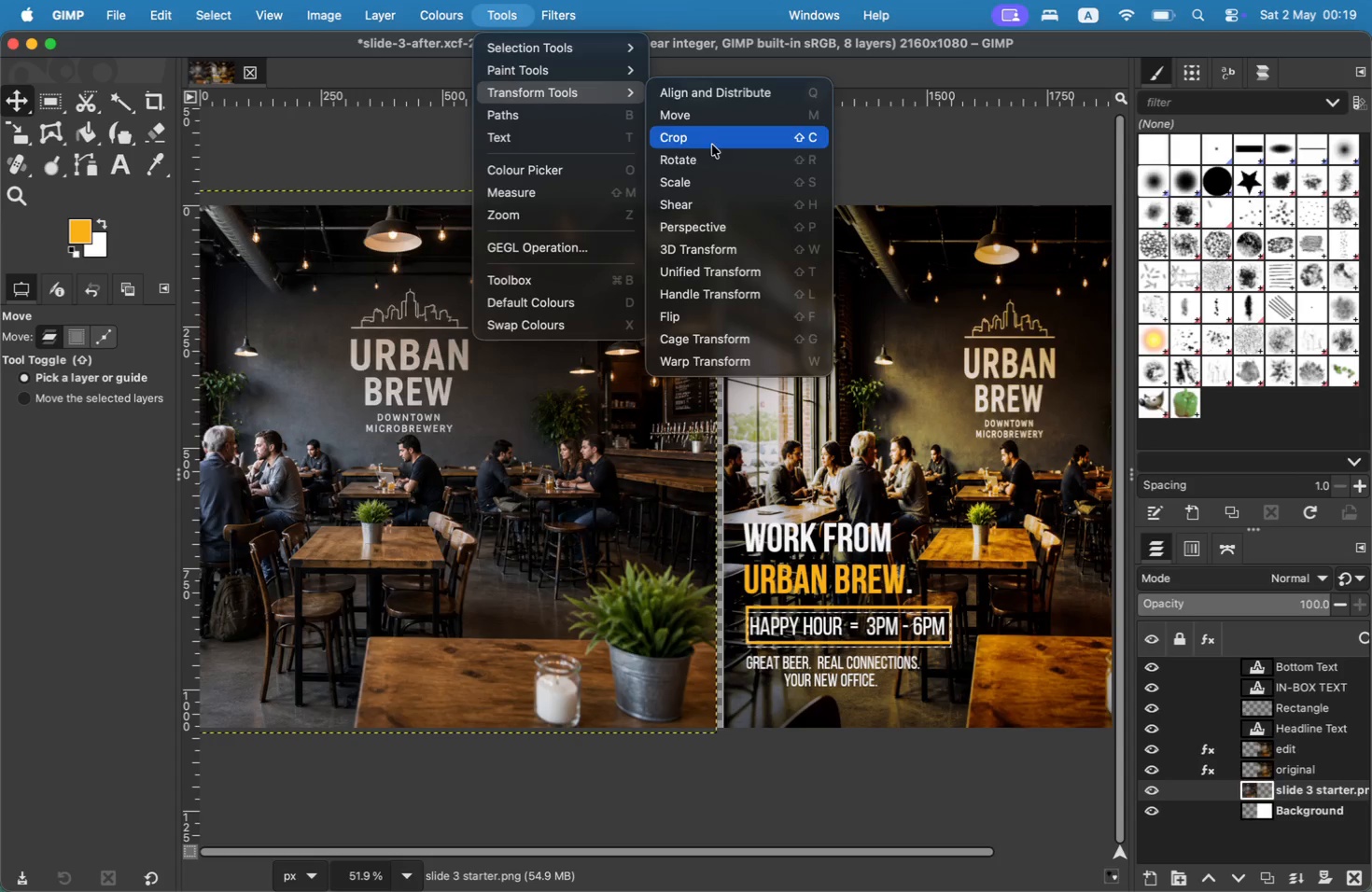 
left_click([711, 174])
 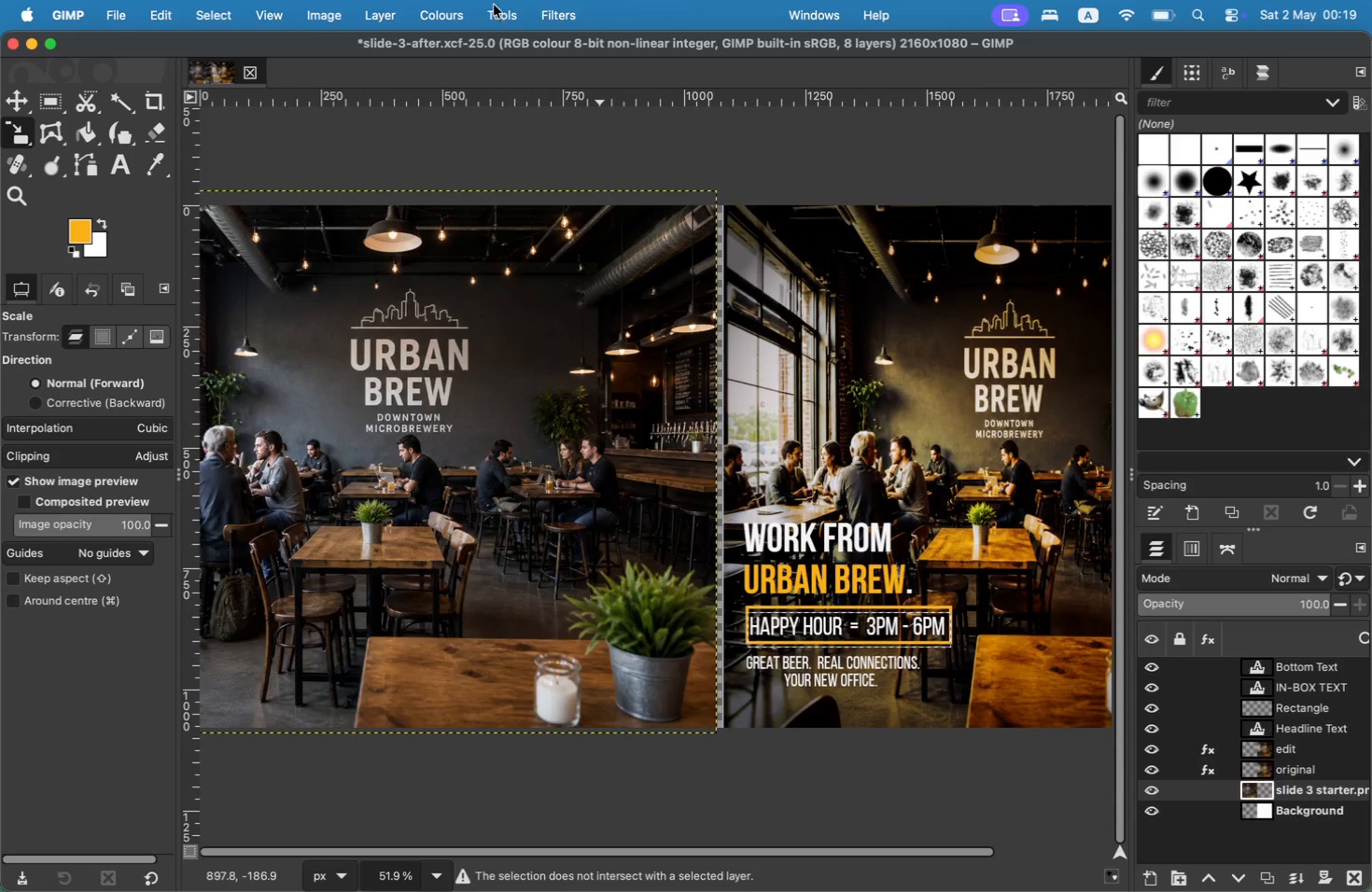 
left_click([496, 10])
 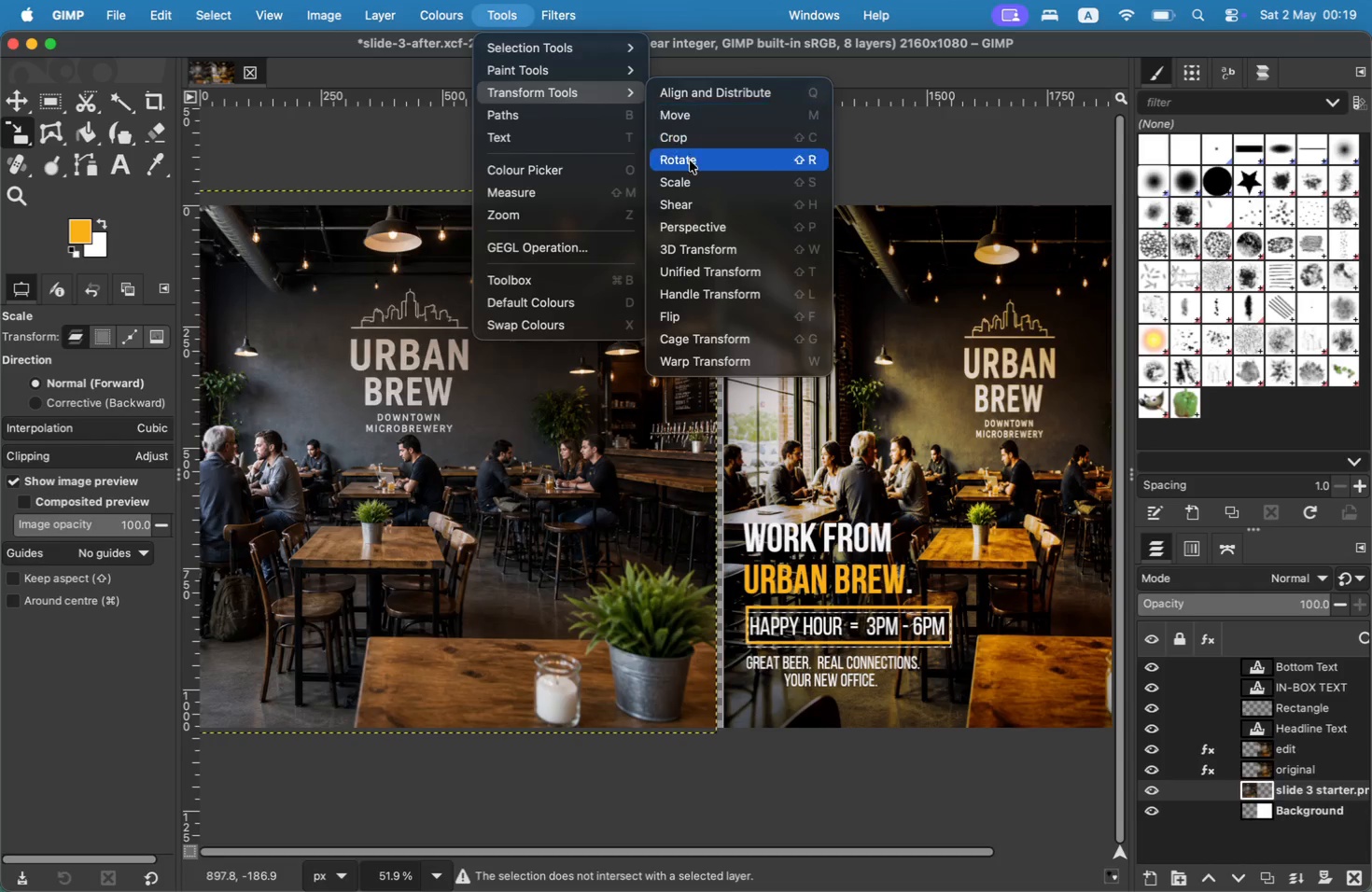 
left_click([697, 174])
 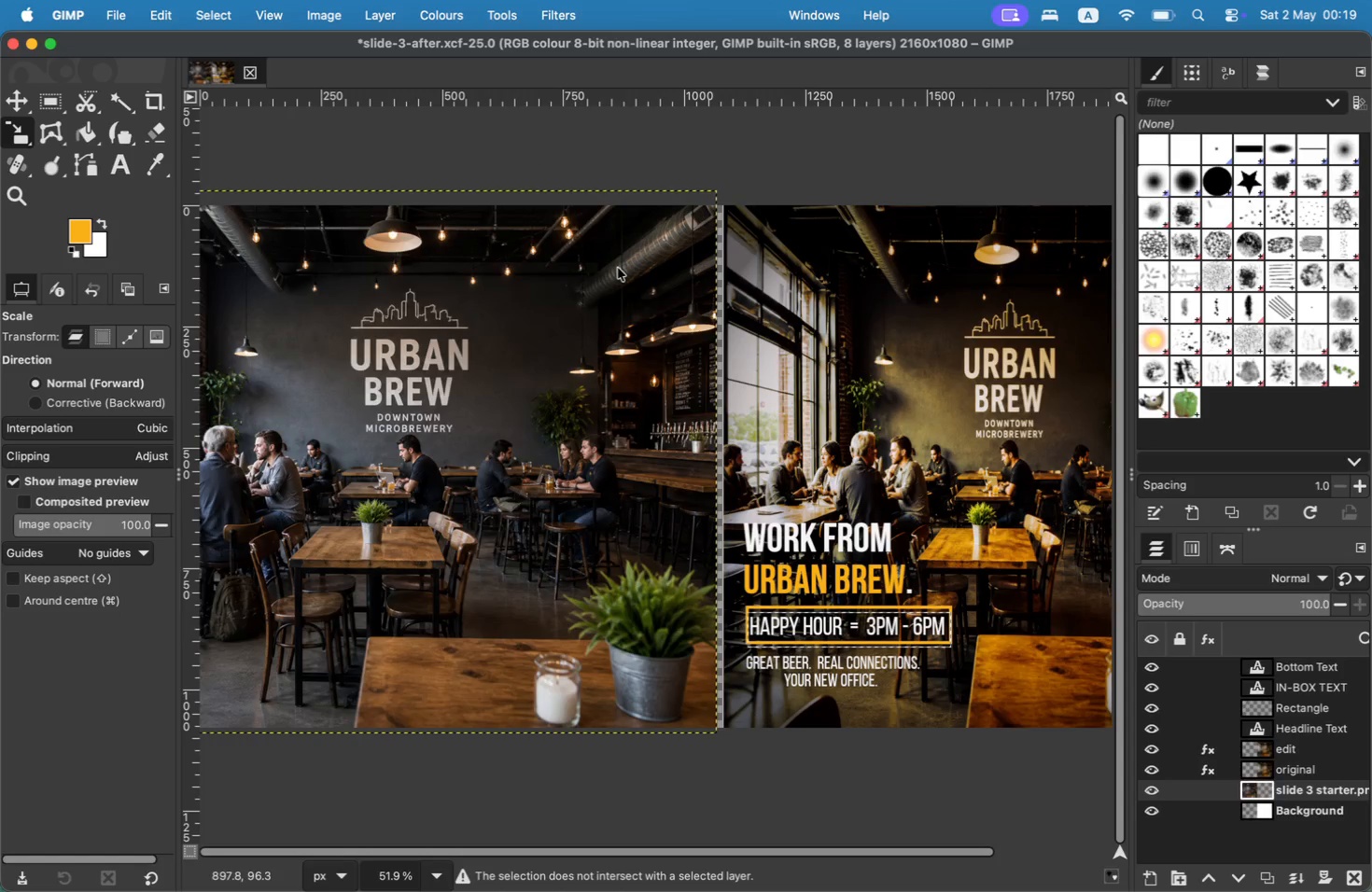 
left_click_drag(start_coordinate=[482, 355], to_coordinate=[489, 374])
 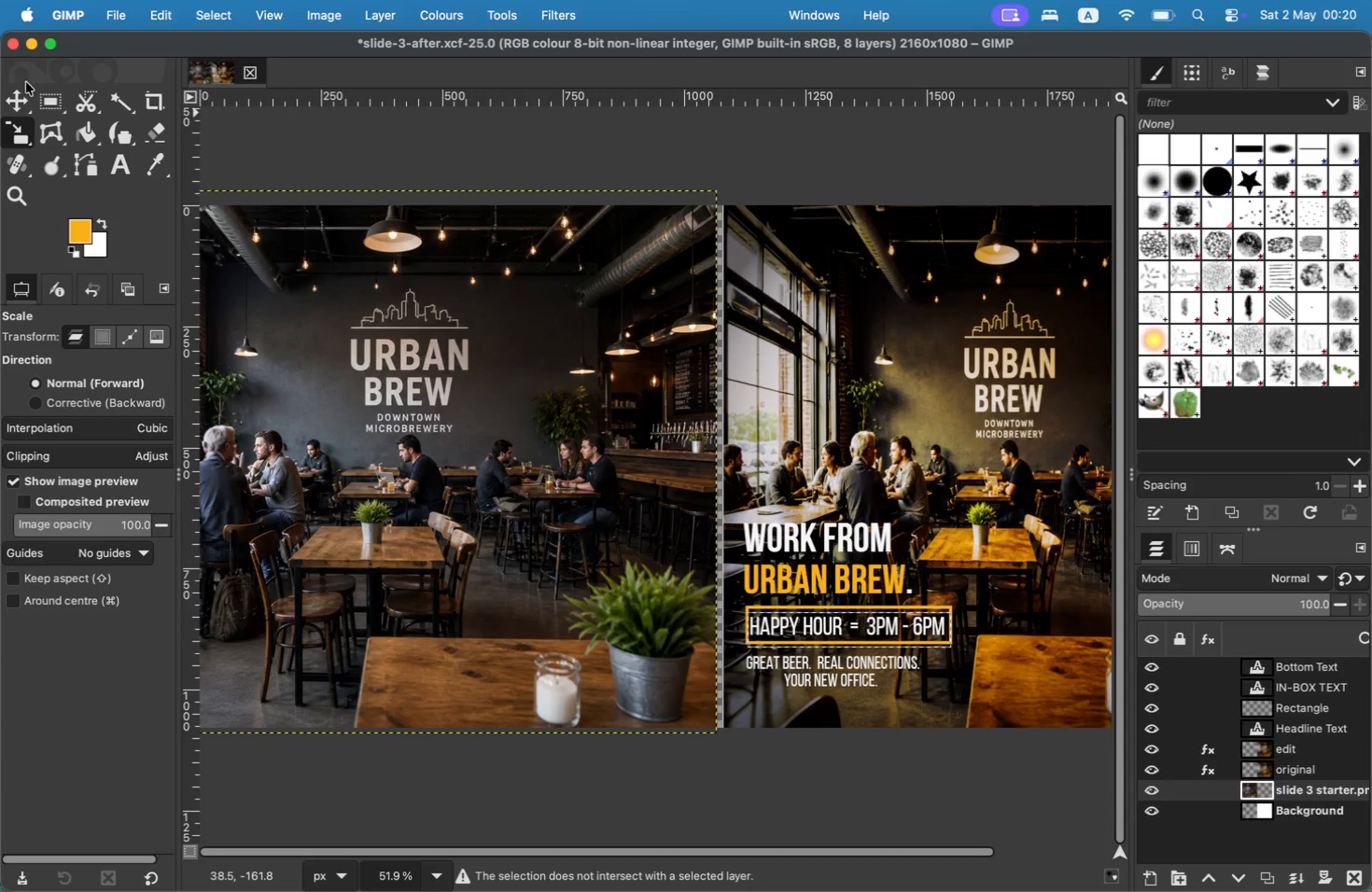 
left_click([28, 93])
 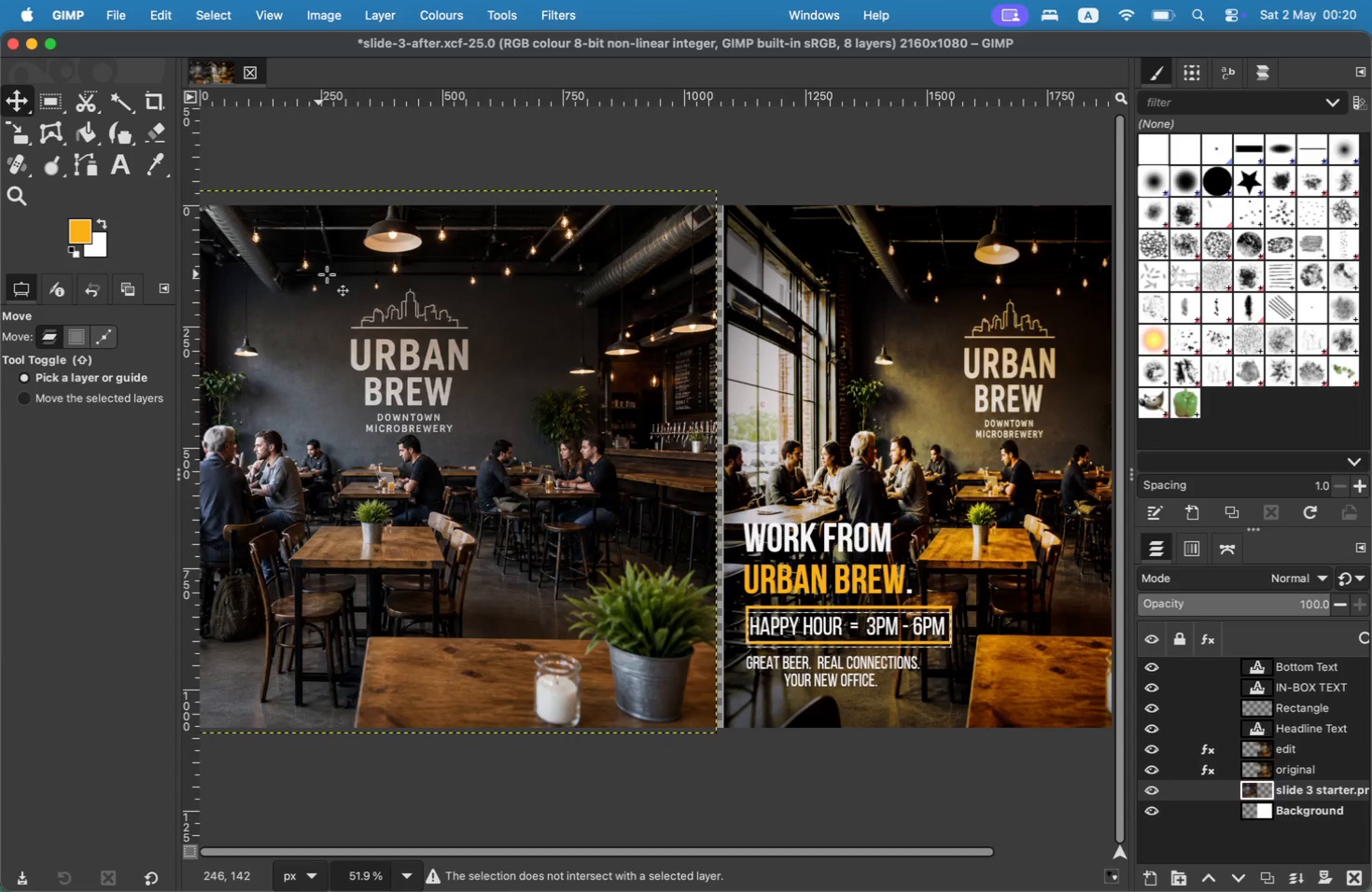 
left_click_drag(start_coordinate=[413, 300], to_coordinate=[420, 312])
 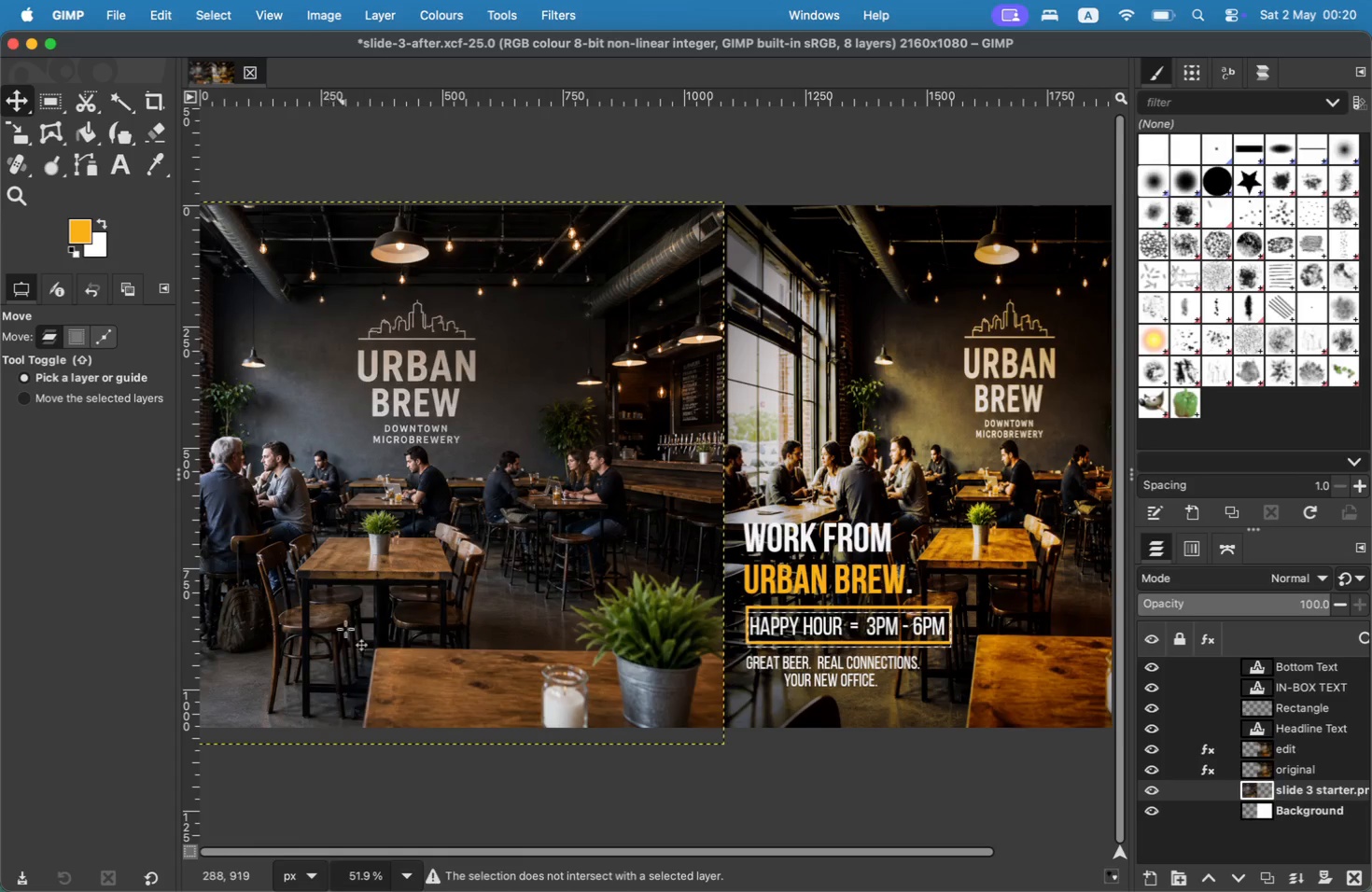 
right_click([366, 581])
 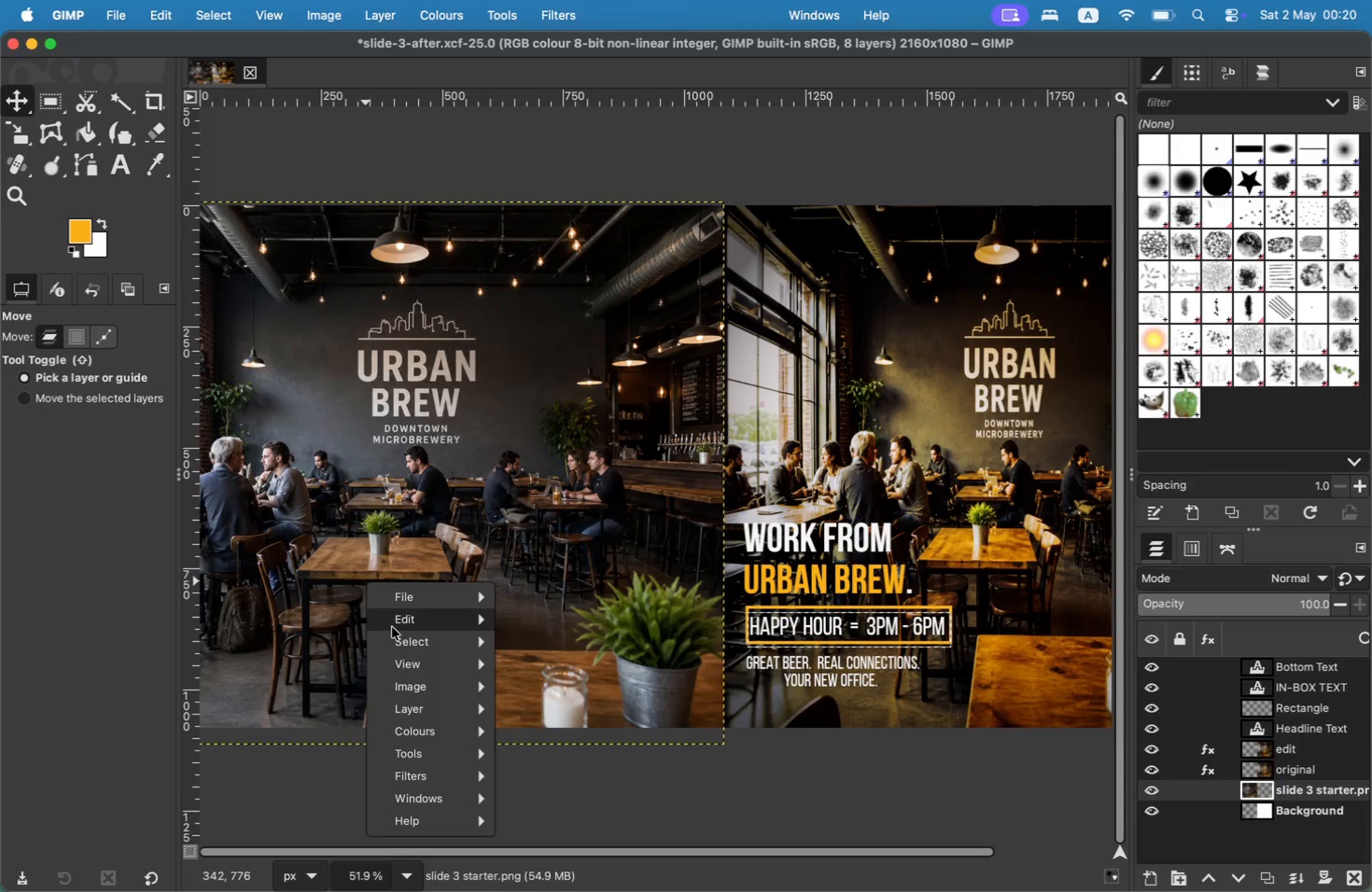 
mouse_move([422, 718])
 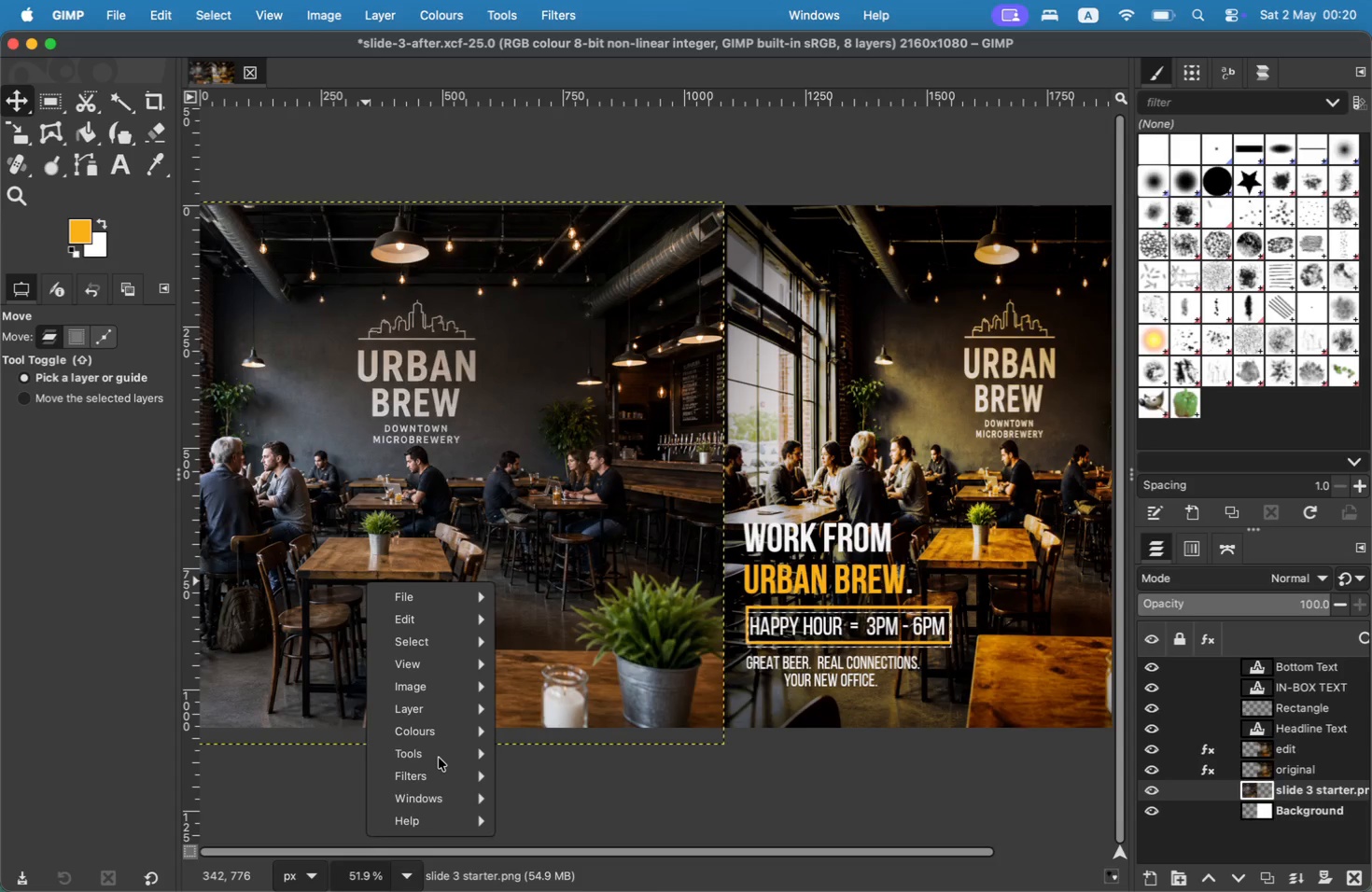 
double_click([439, 758])
 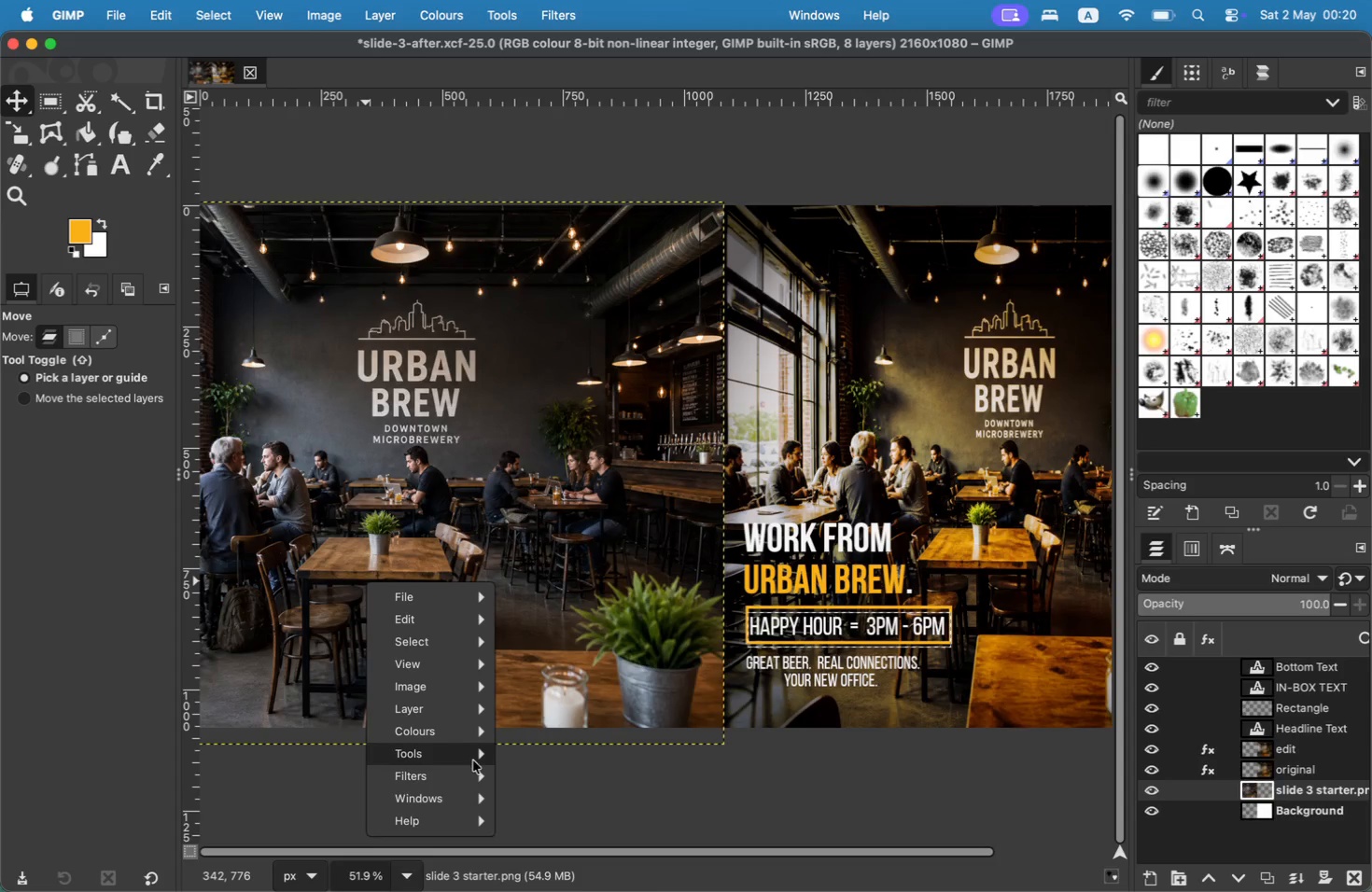 
left_click([478, 760])
 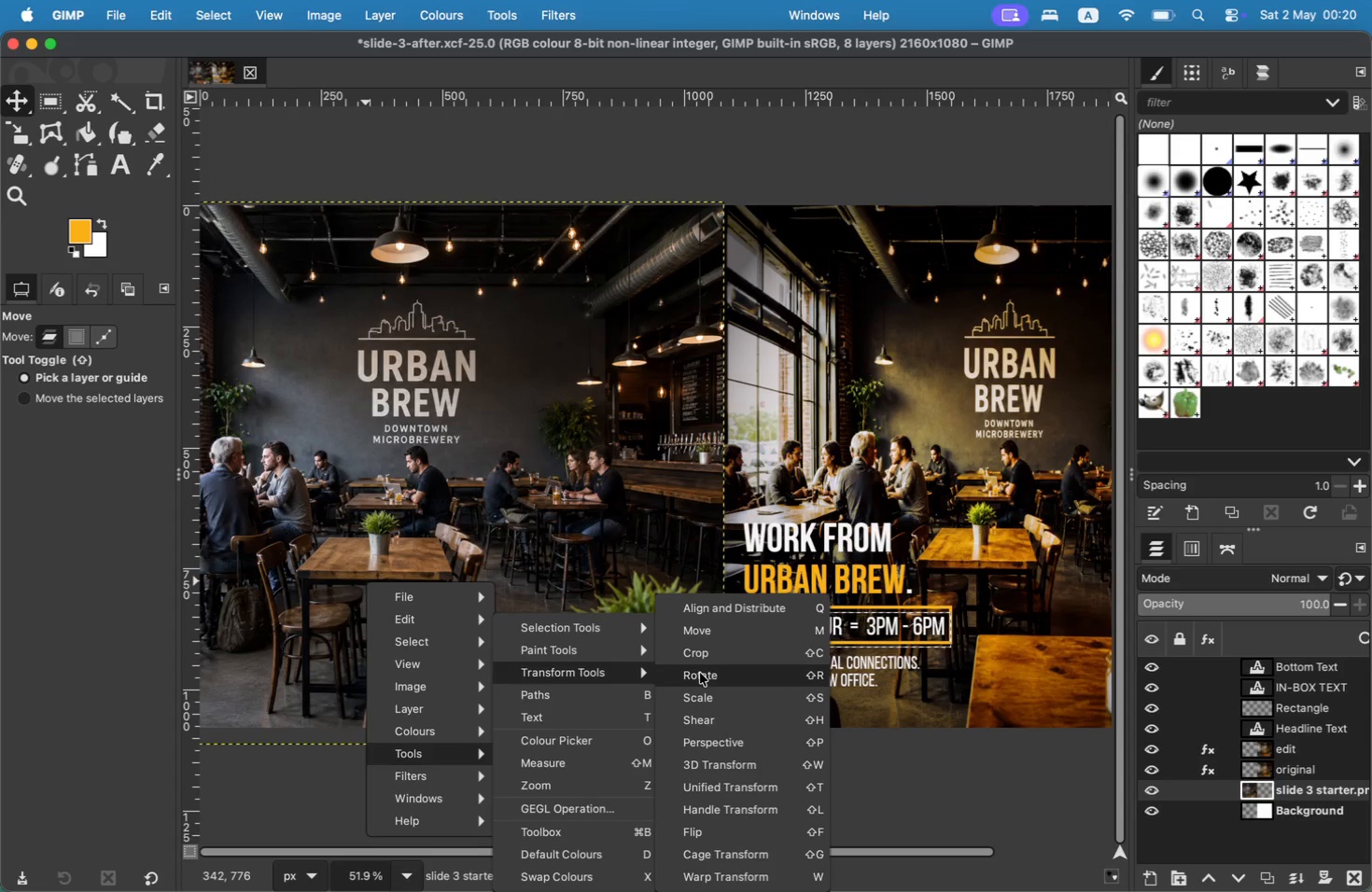 
left_click([708, 696])
 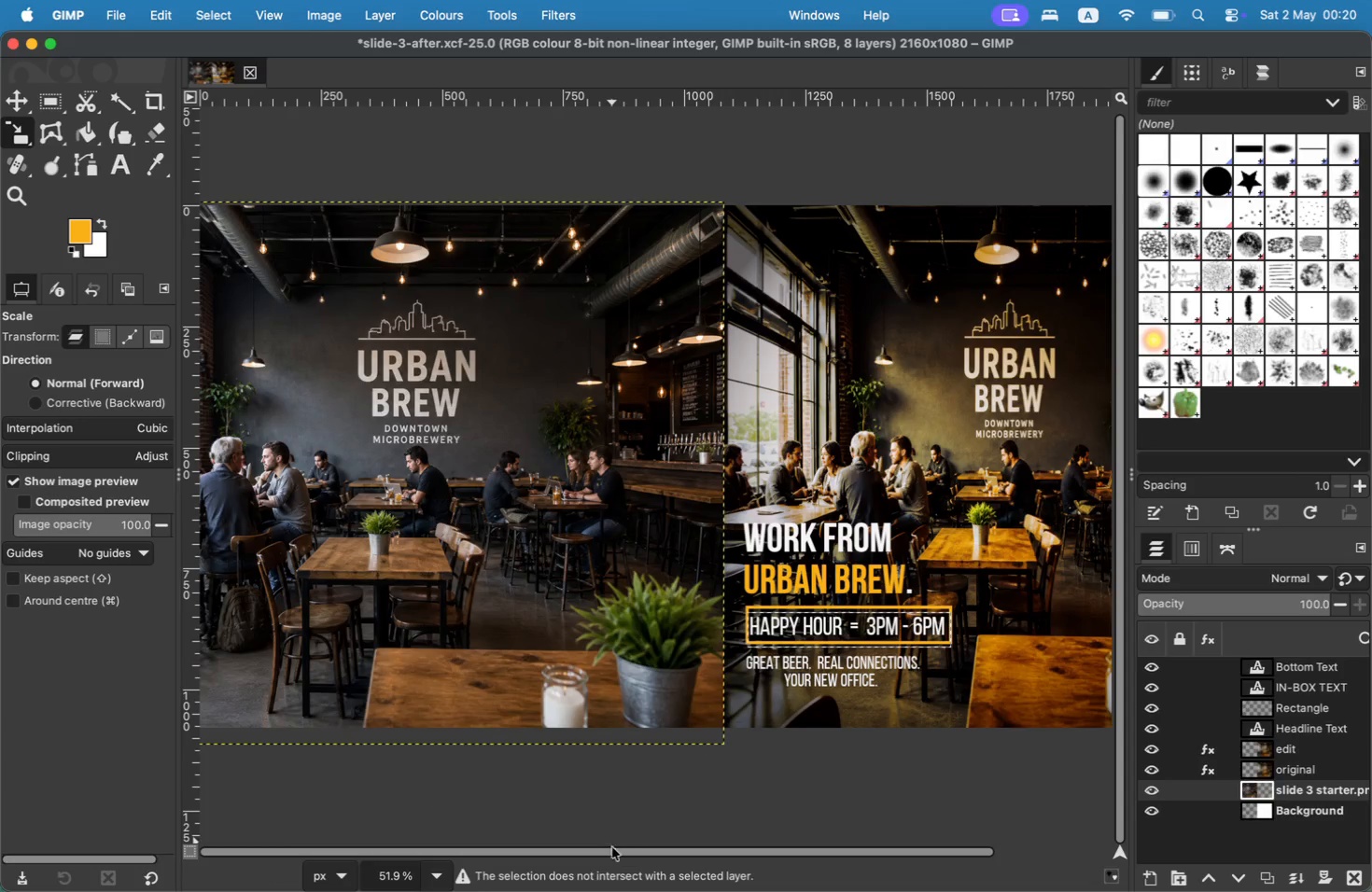 
left_click([617, 880])
 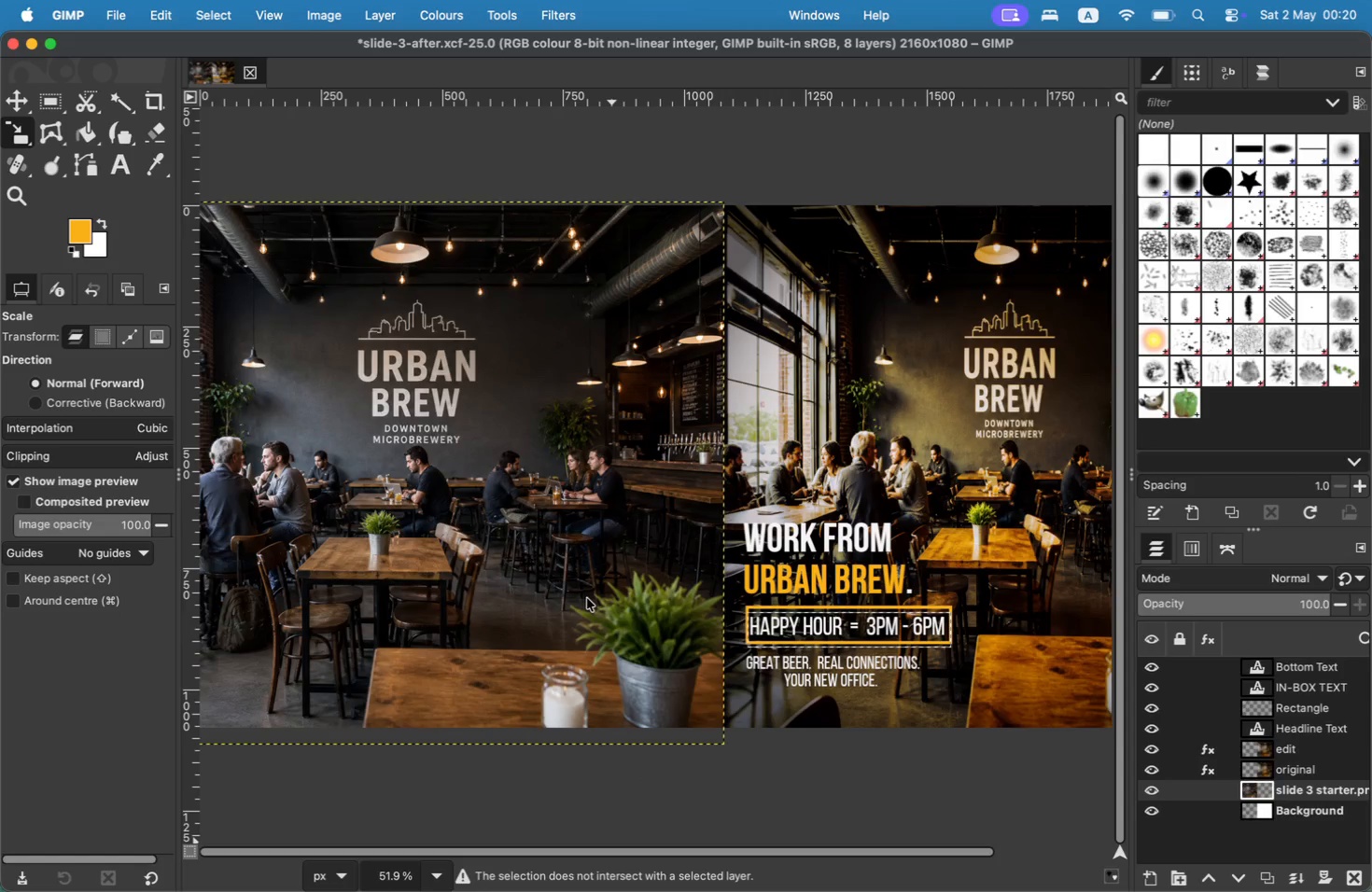 
wait(5.2)
 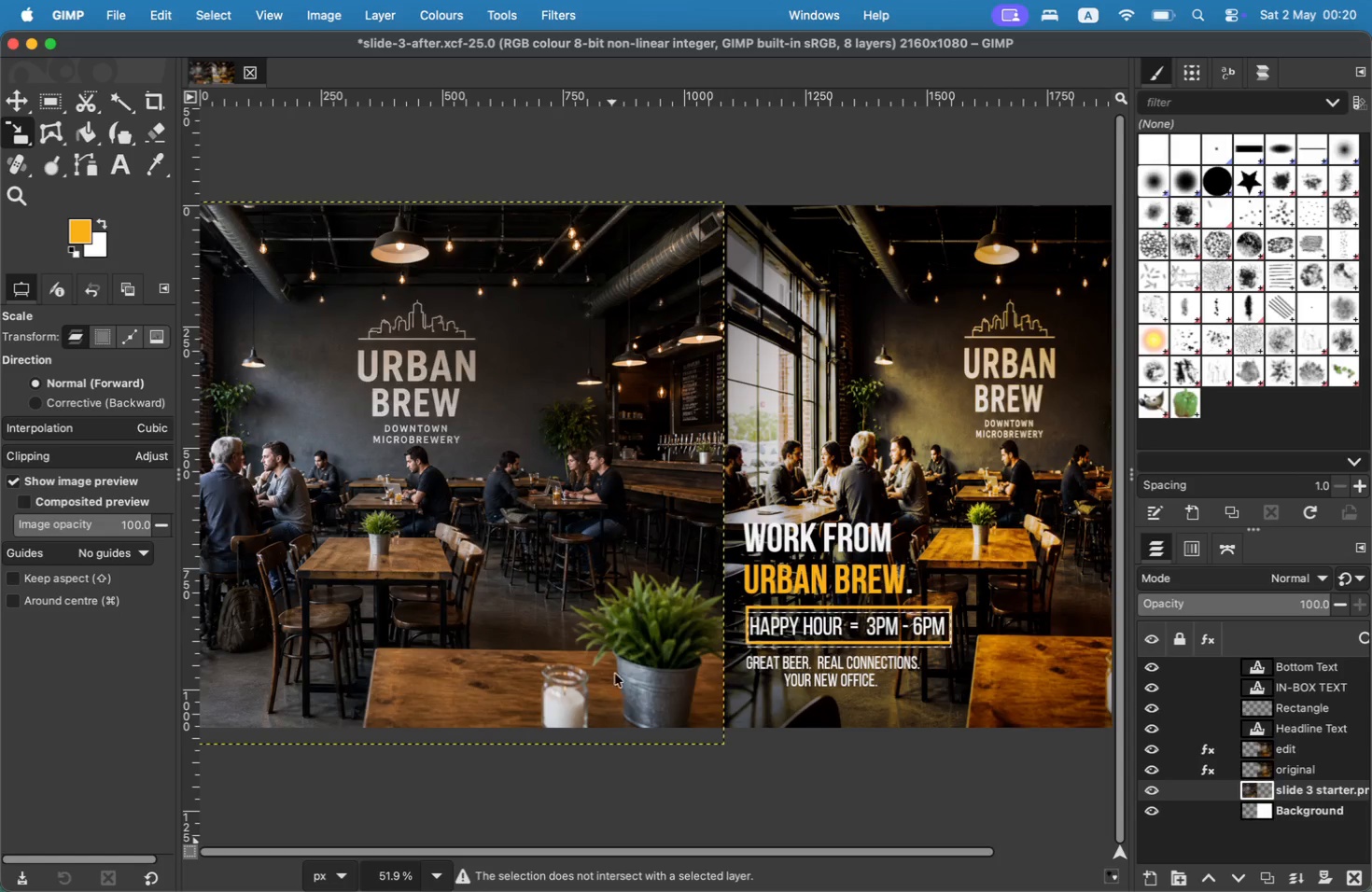 
left_click_drag(start_coordinate=[587, 598], to_coordinate=[684, 692])
 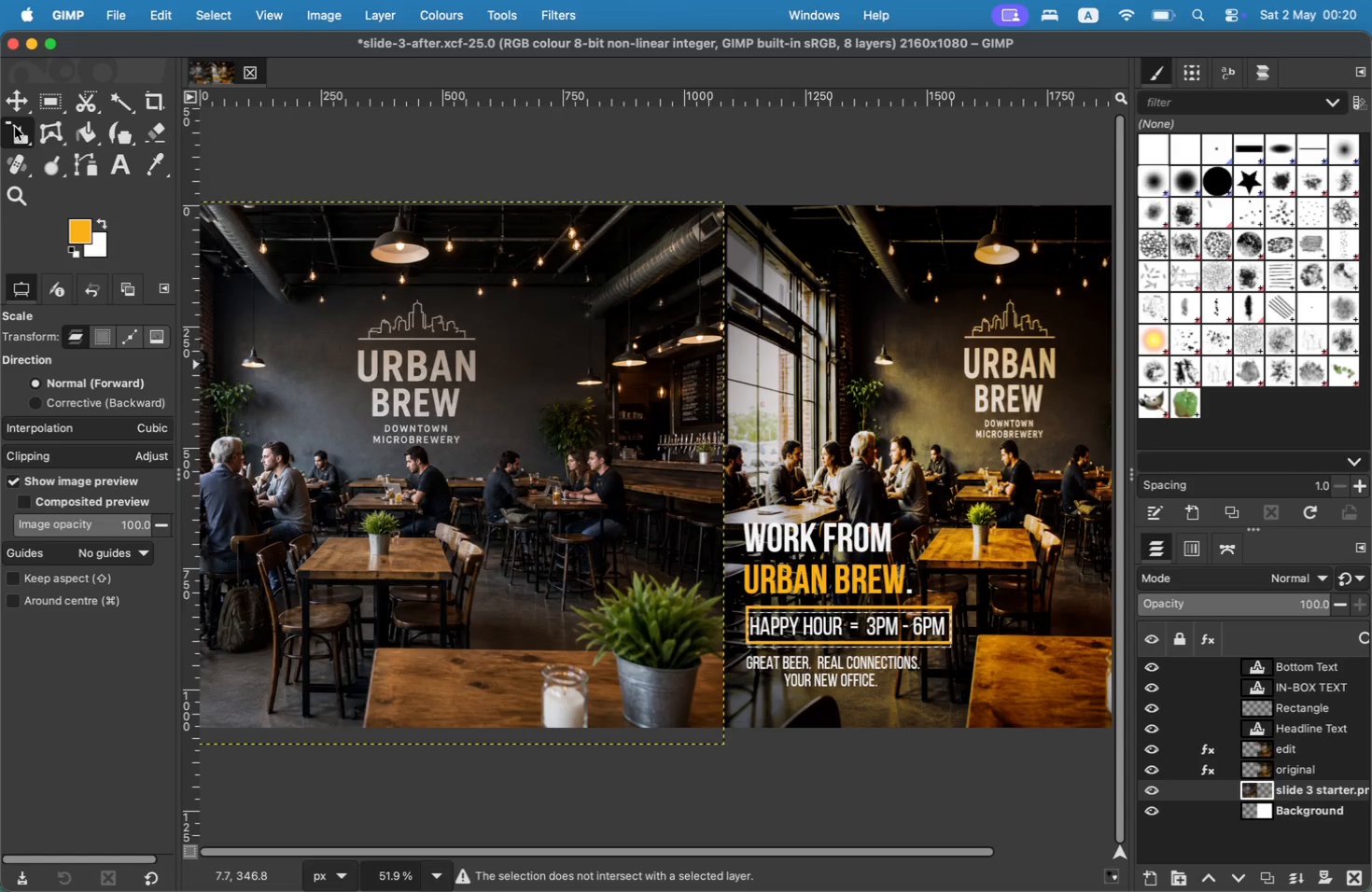 
left_click([14, 114])
 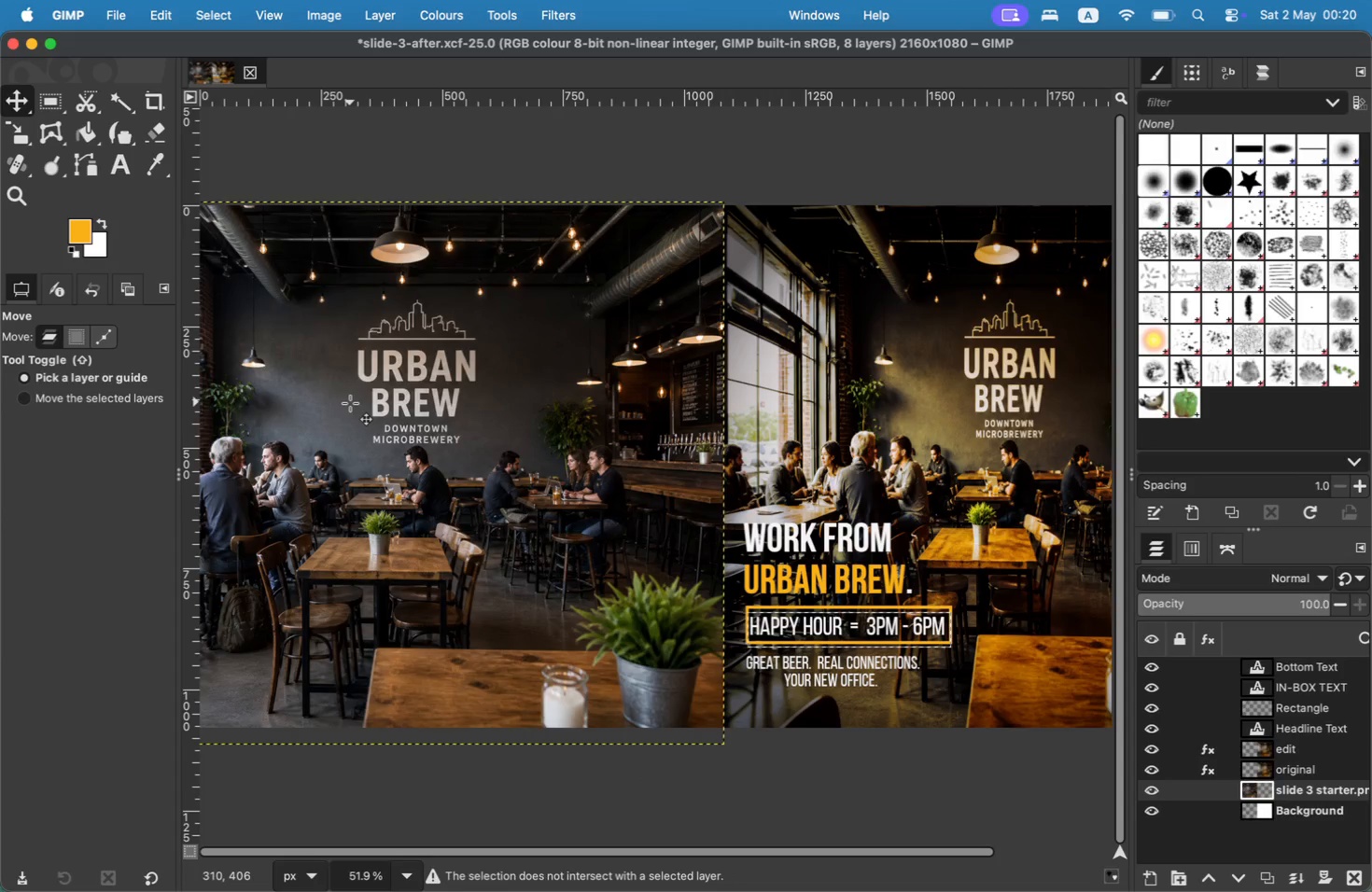 
left_click_drag(start_coordinate=[350, 403], to_coordinate=[369, 310])
 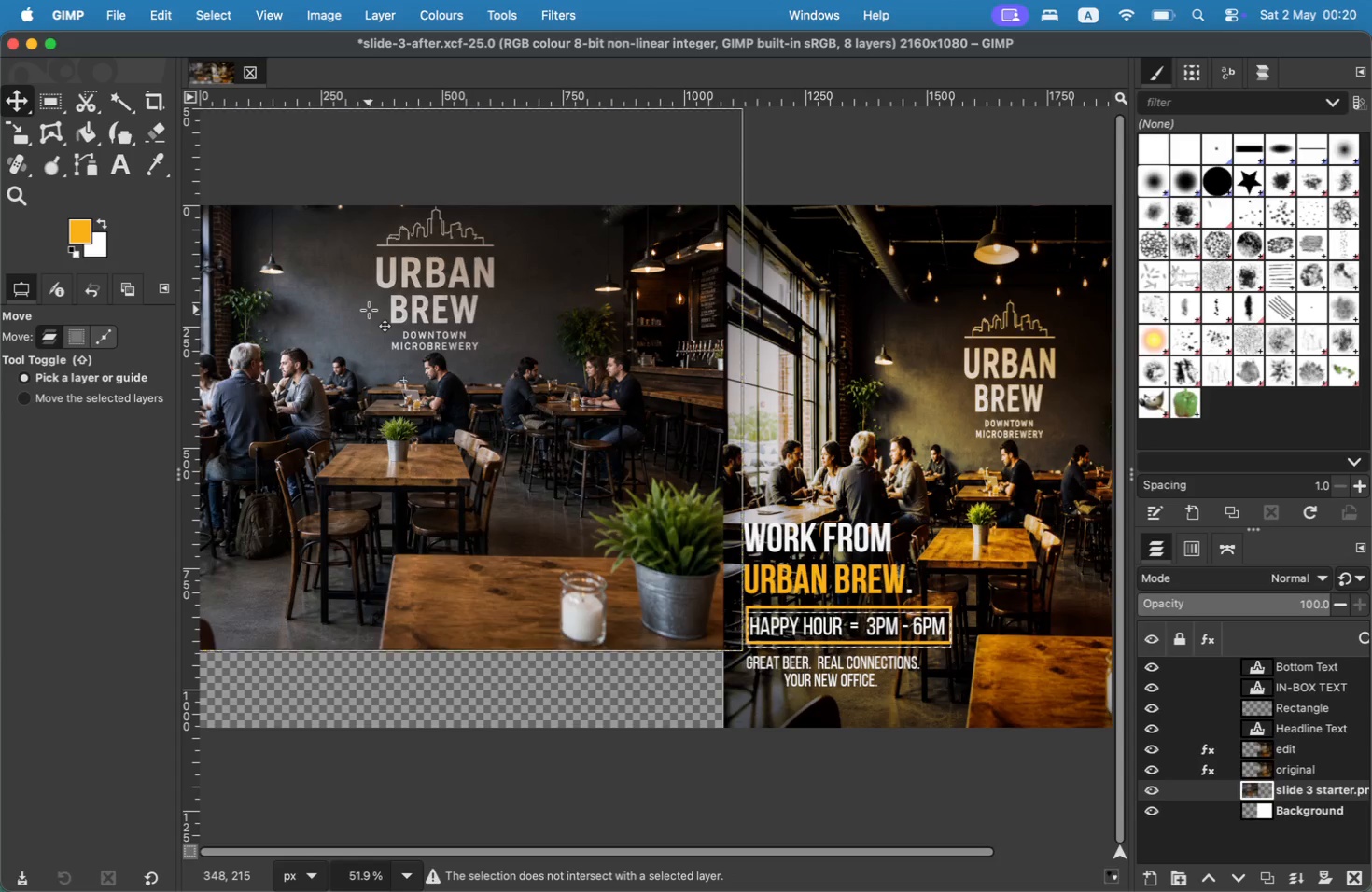 
left_click_drag(start_coordinate=[369, 310], to_coordinate=[347, 406])
 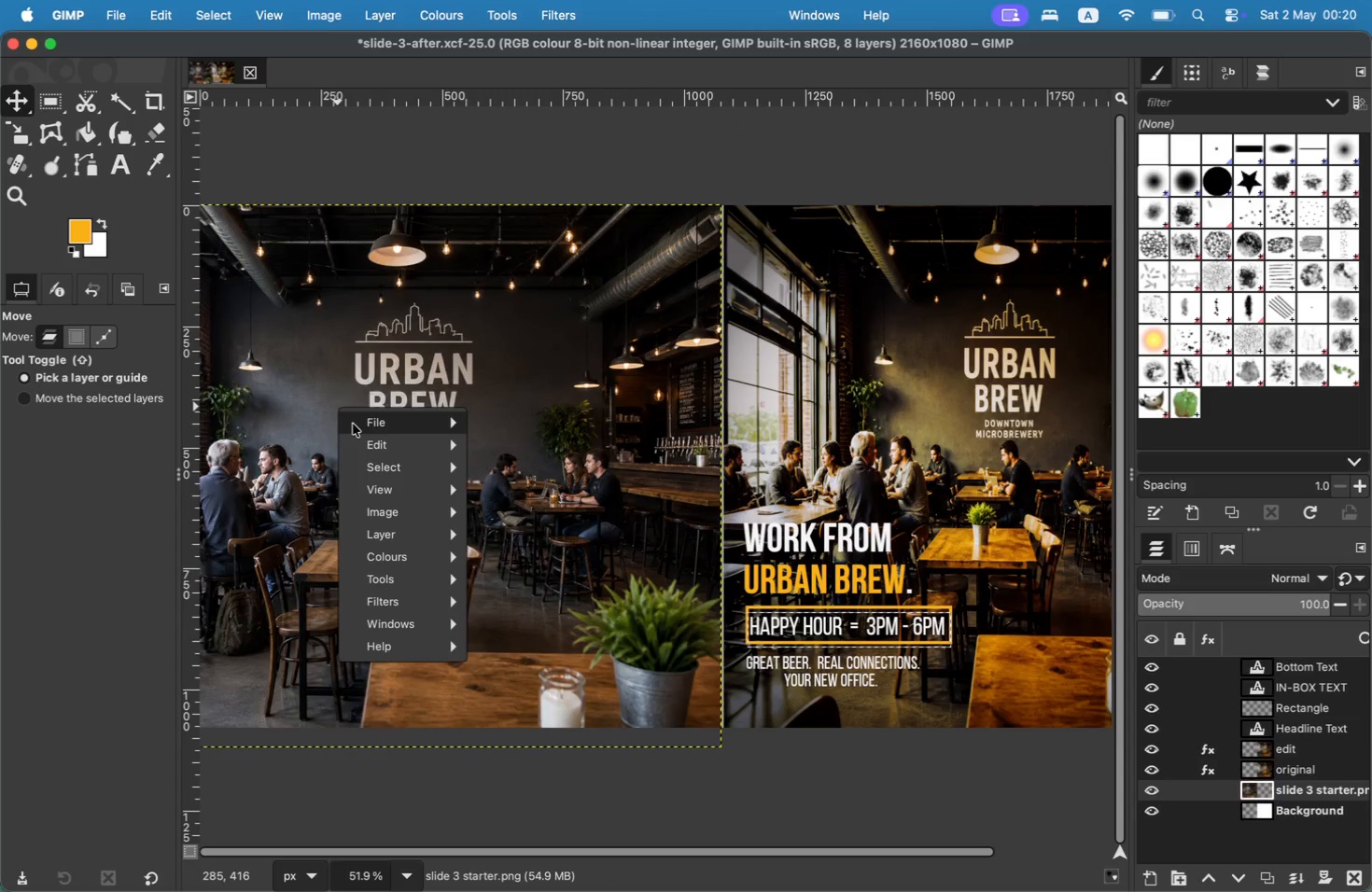 
mouse_move([397, 479])
 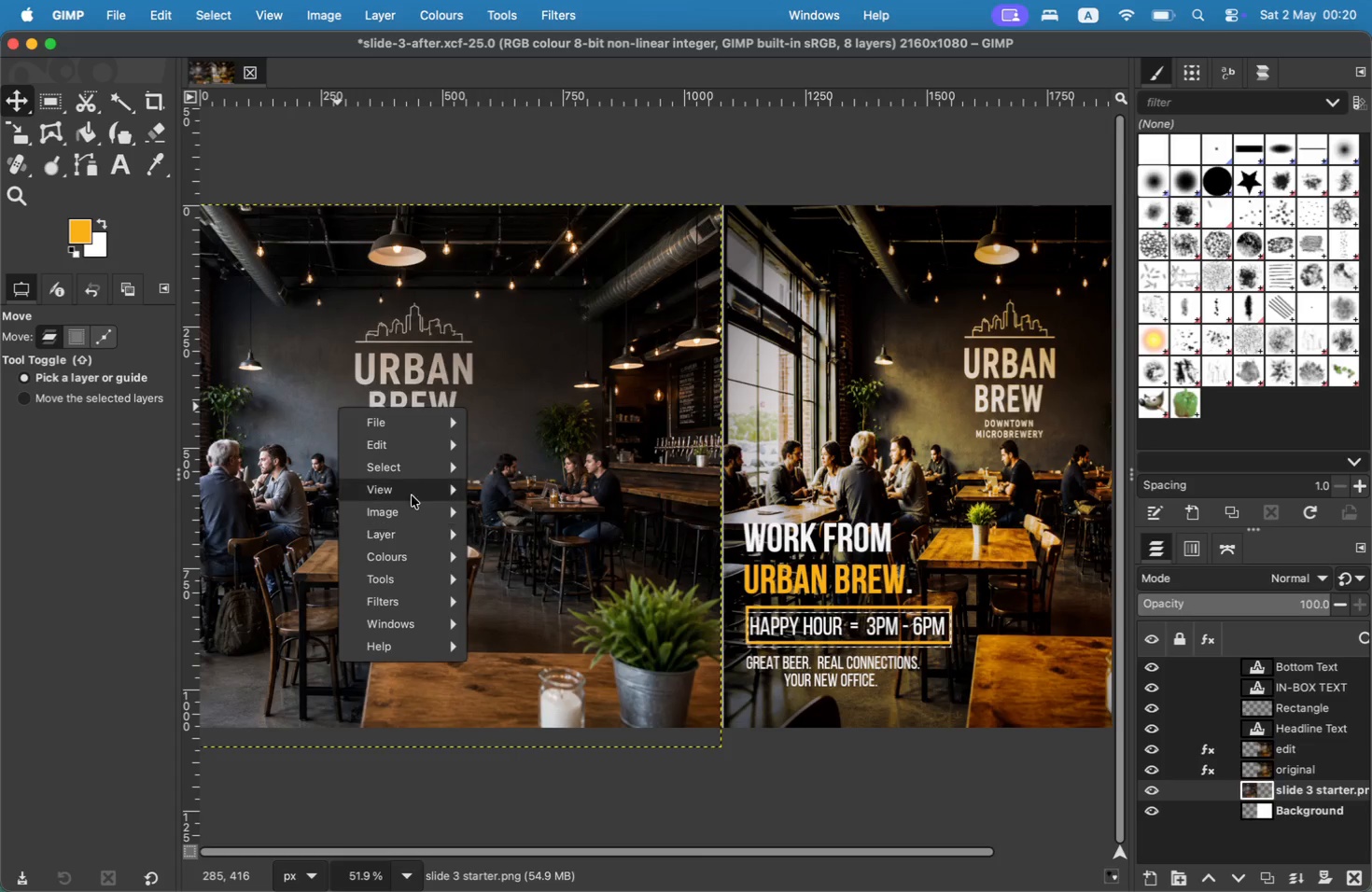 
left_click([450, 345])
 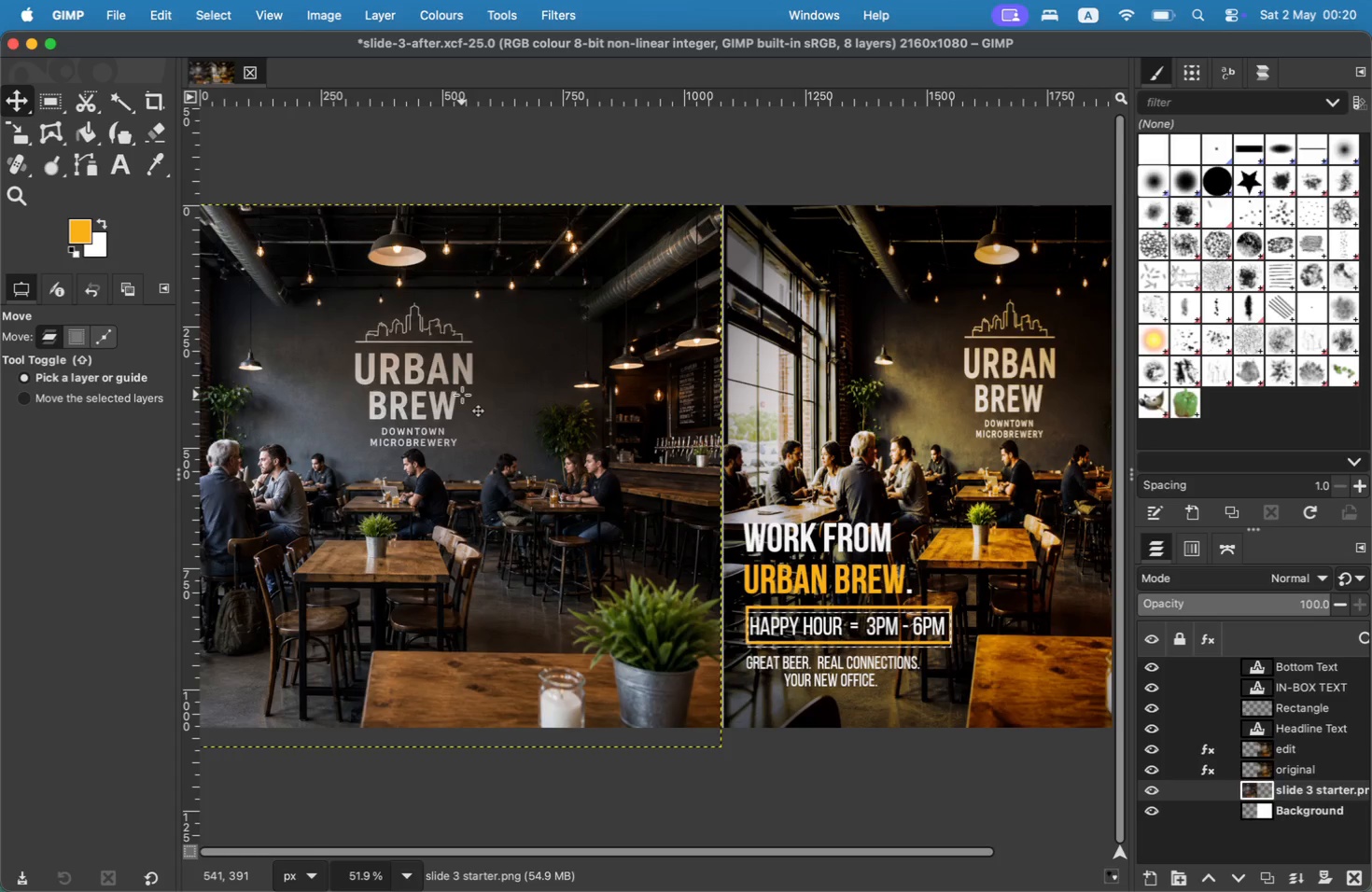 
key(Meta+1)
 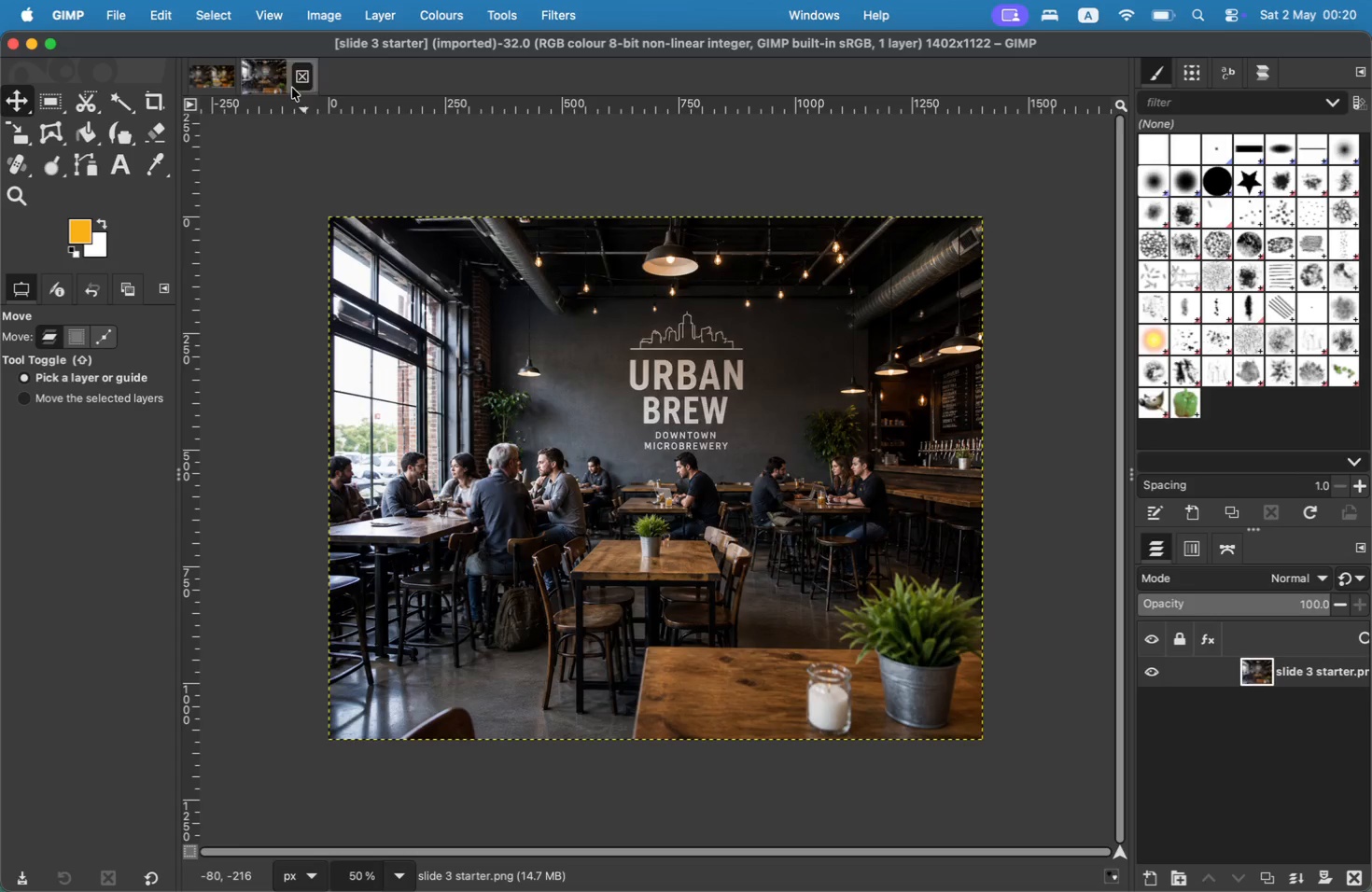 
left_click([308, 73])
 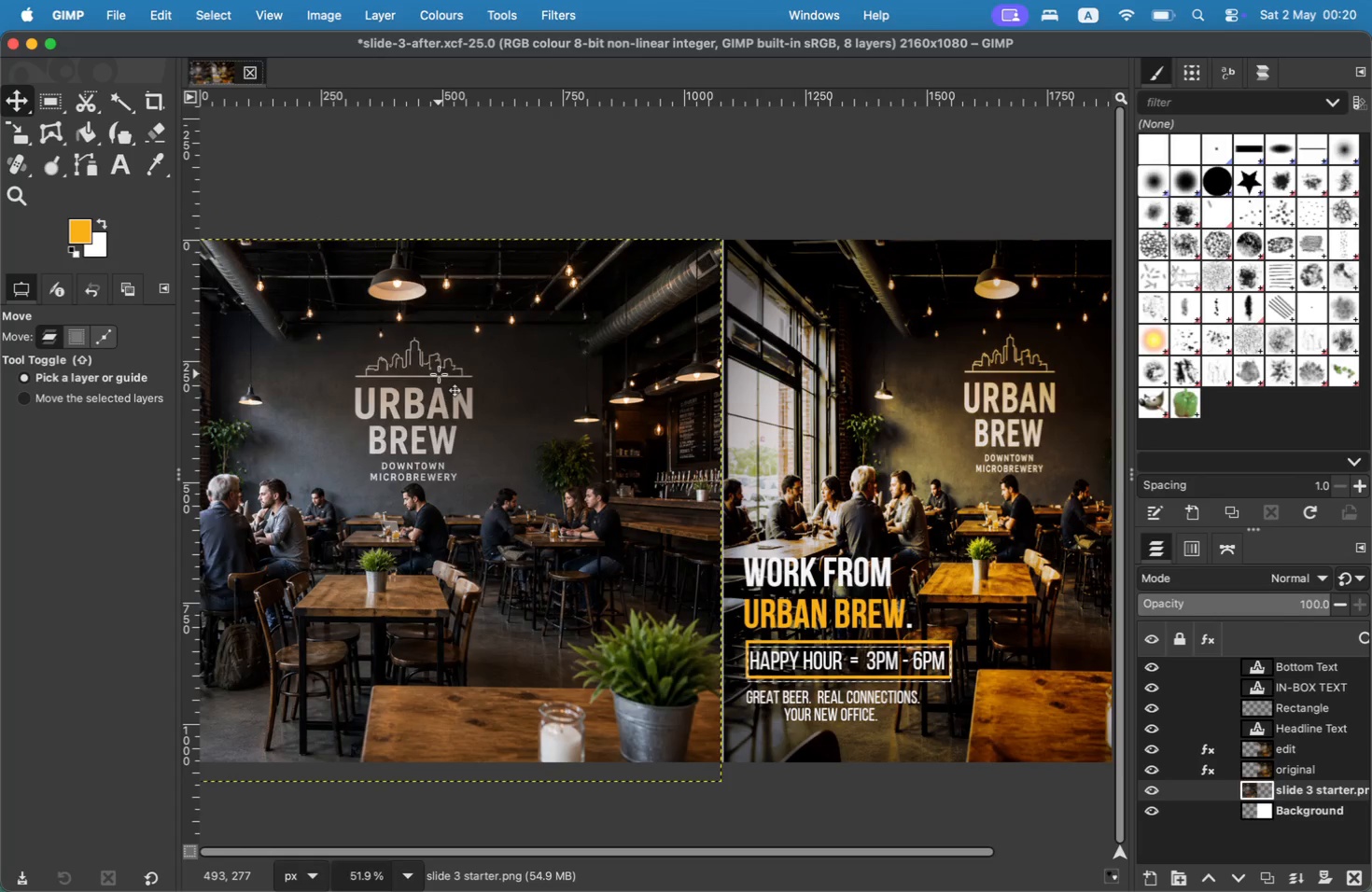 
key(Meta+0)
 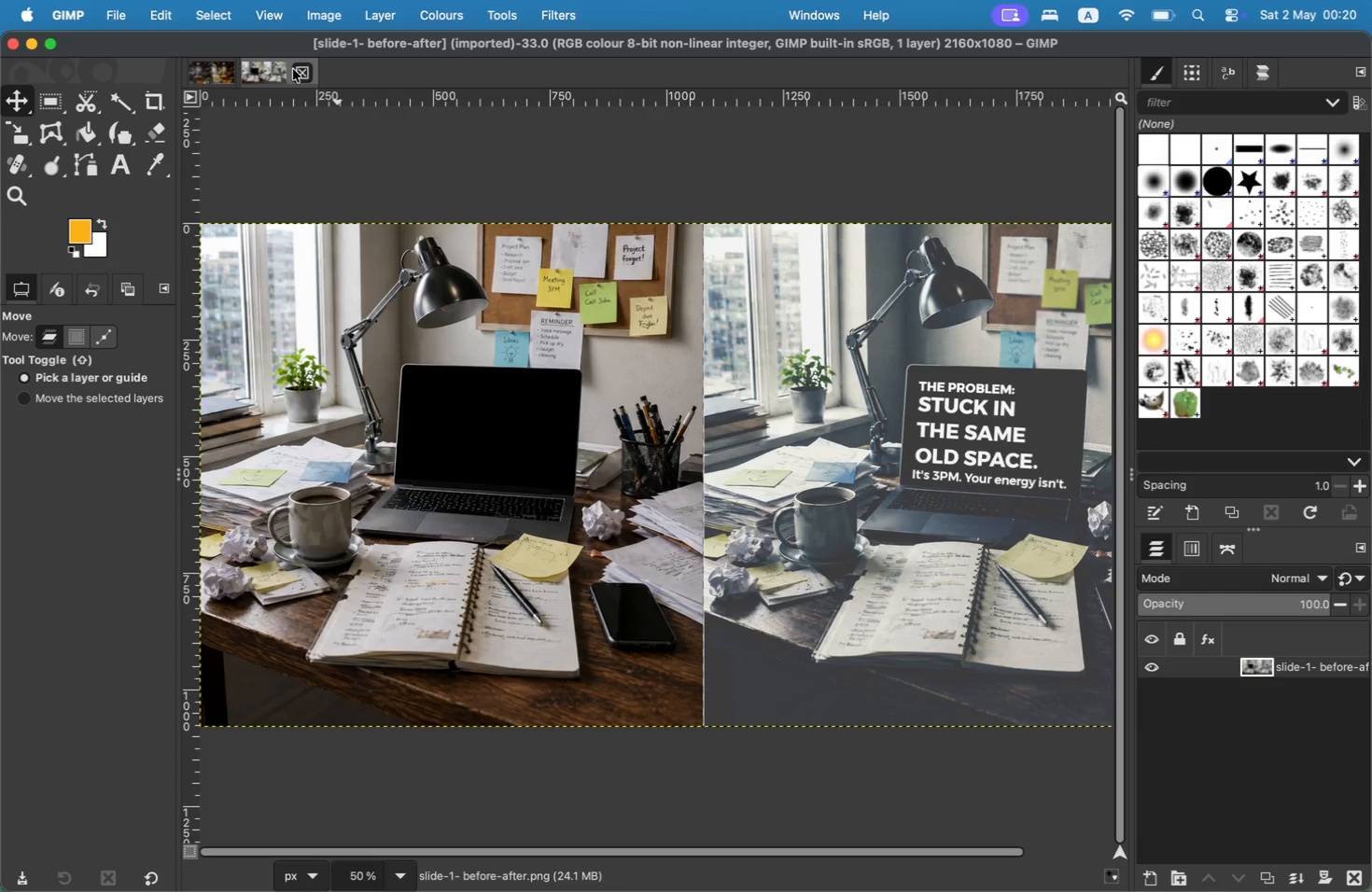 
left_click([291, 71])
 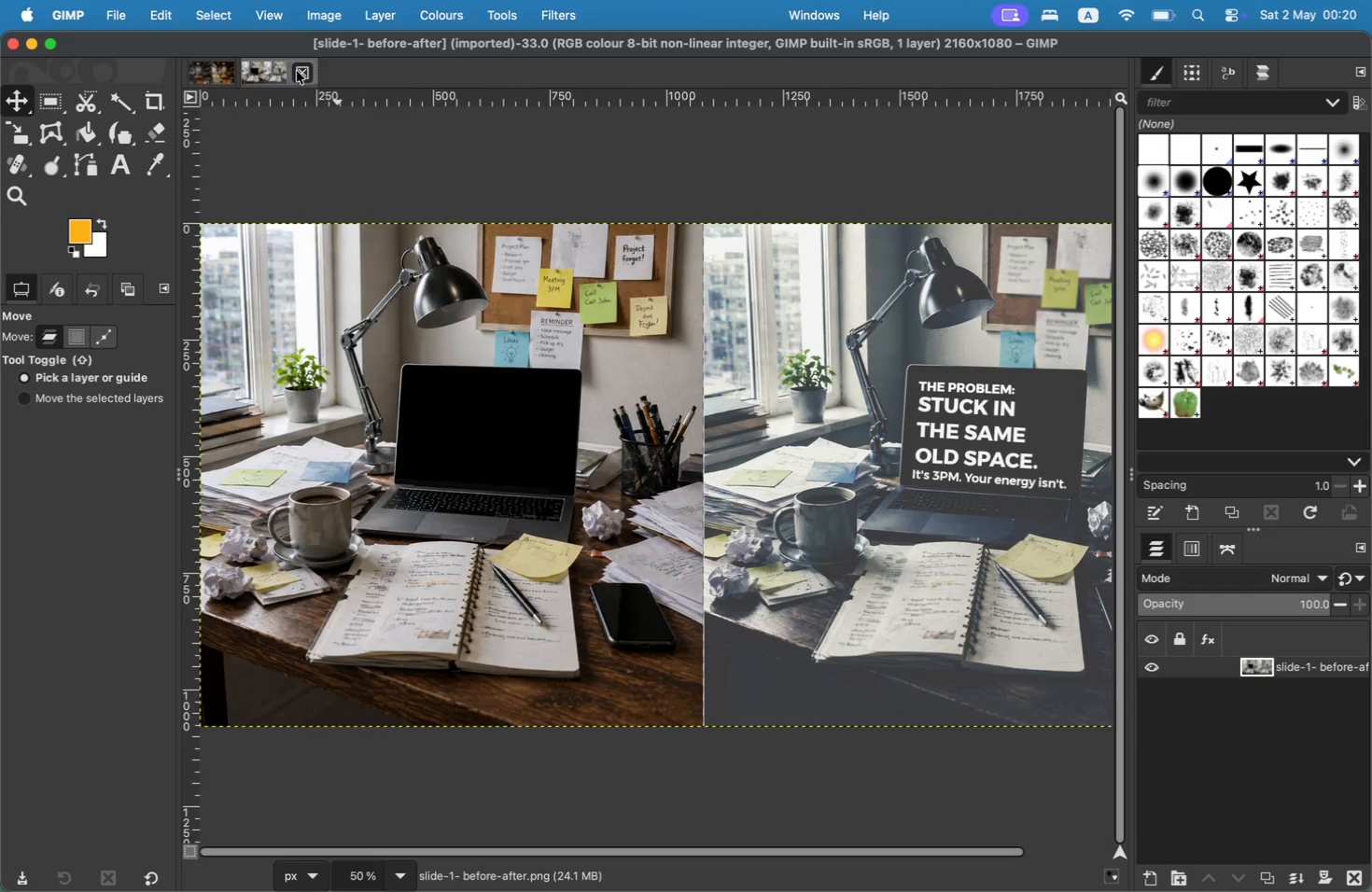 
left_click([297, 71])
 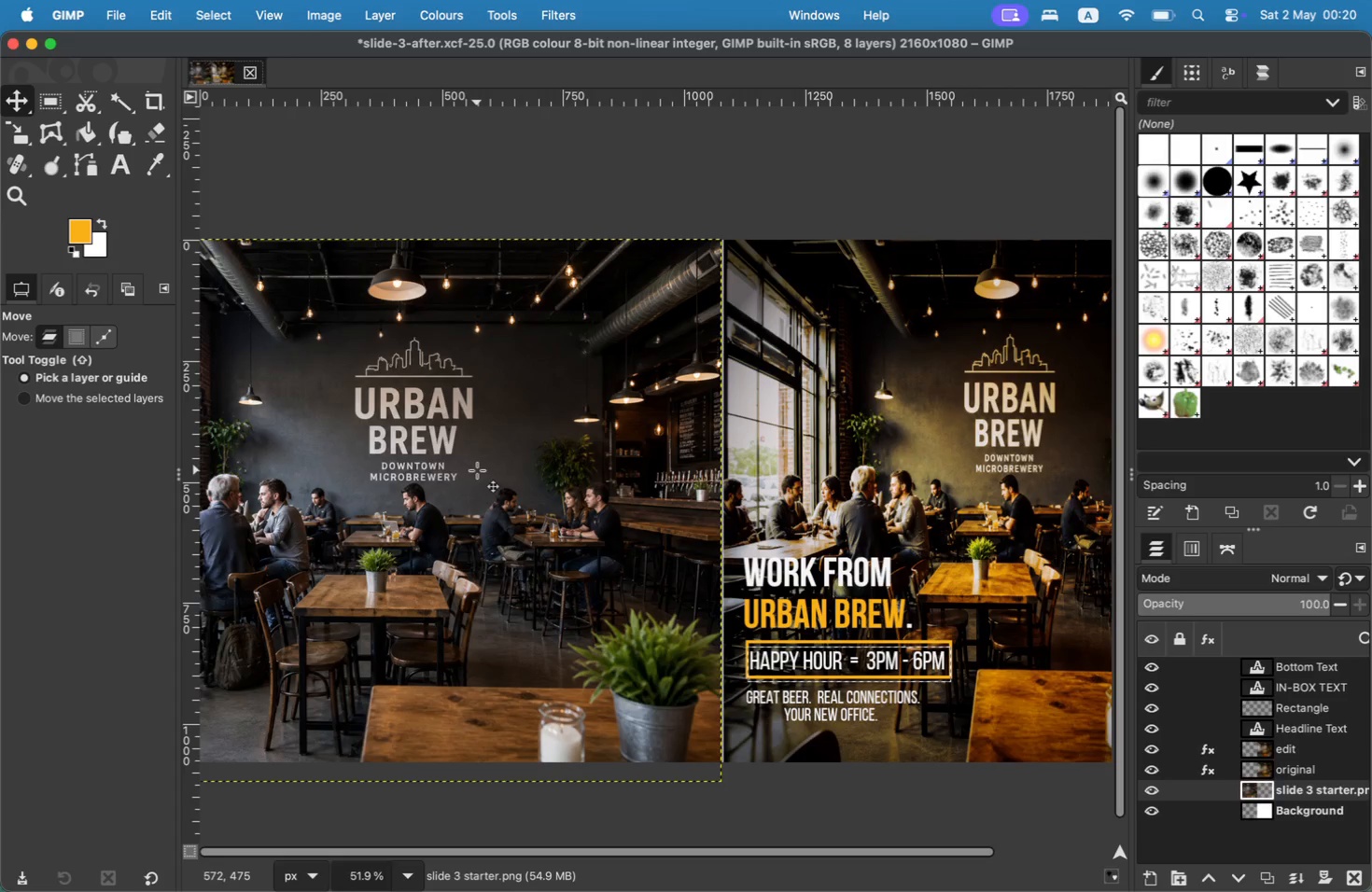 
wait(5.63)
 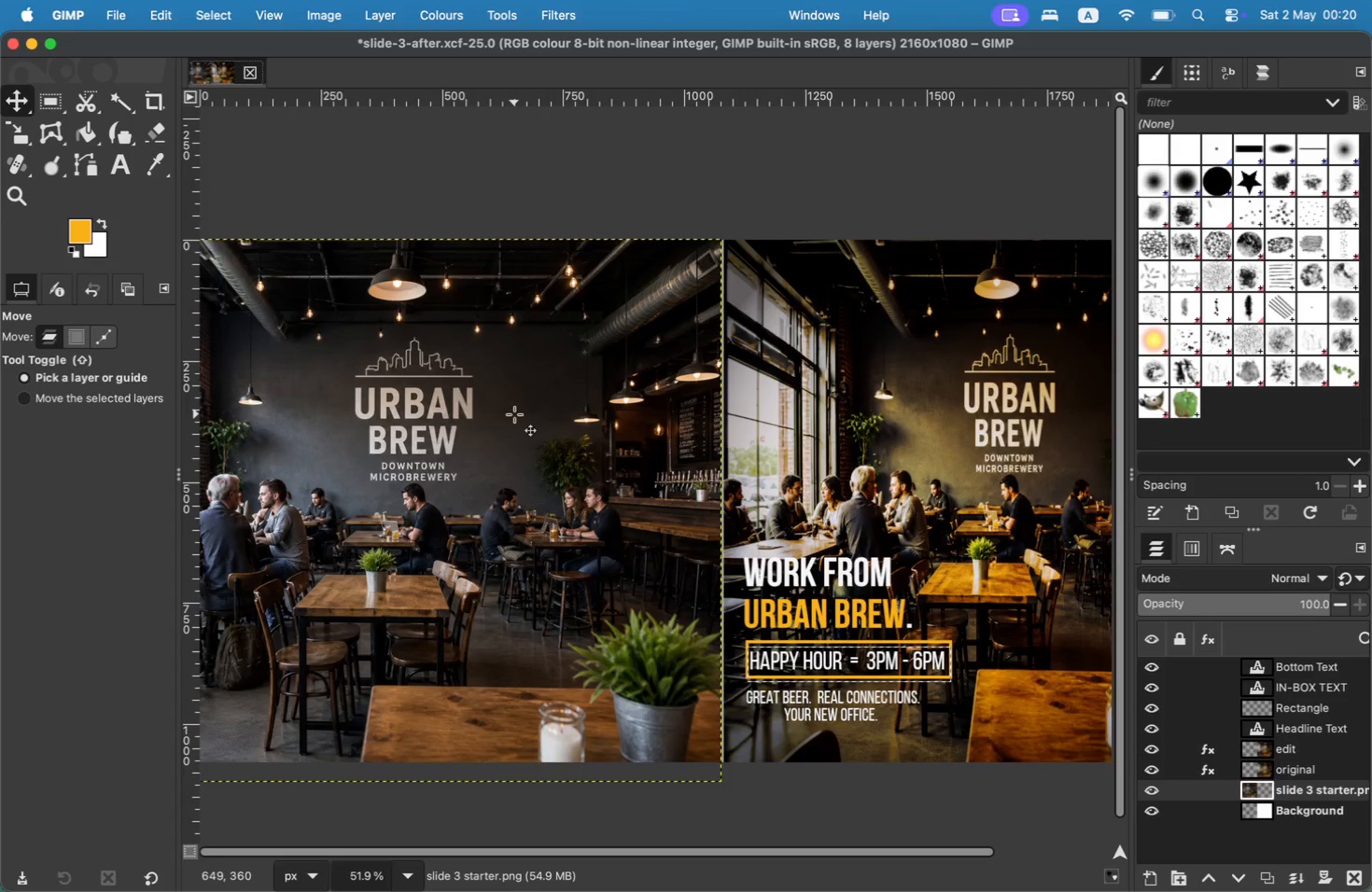 
left_click_drag(start_coordinate=[540, 479], to_coordinate=[541, 474])
 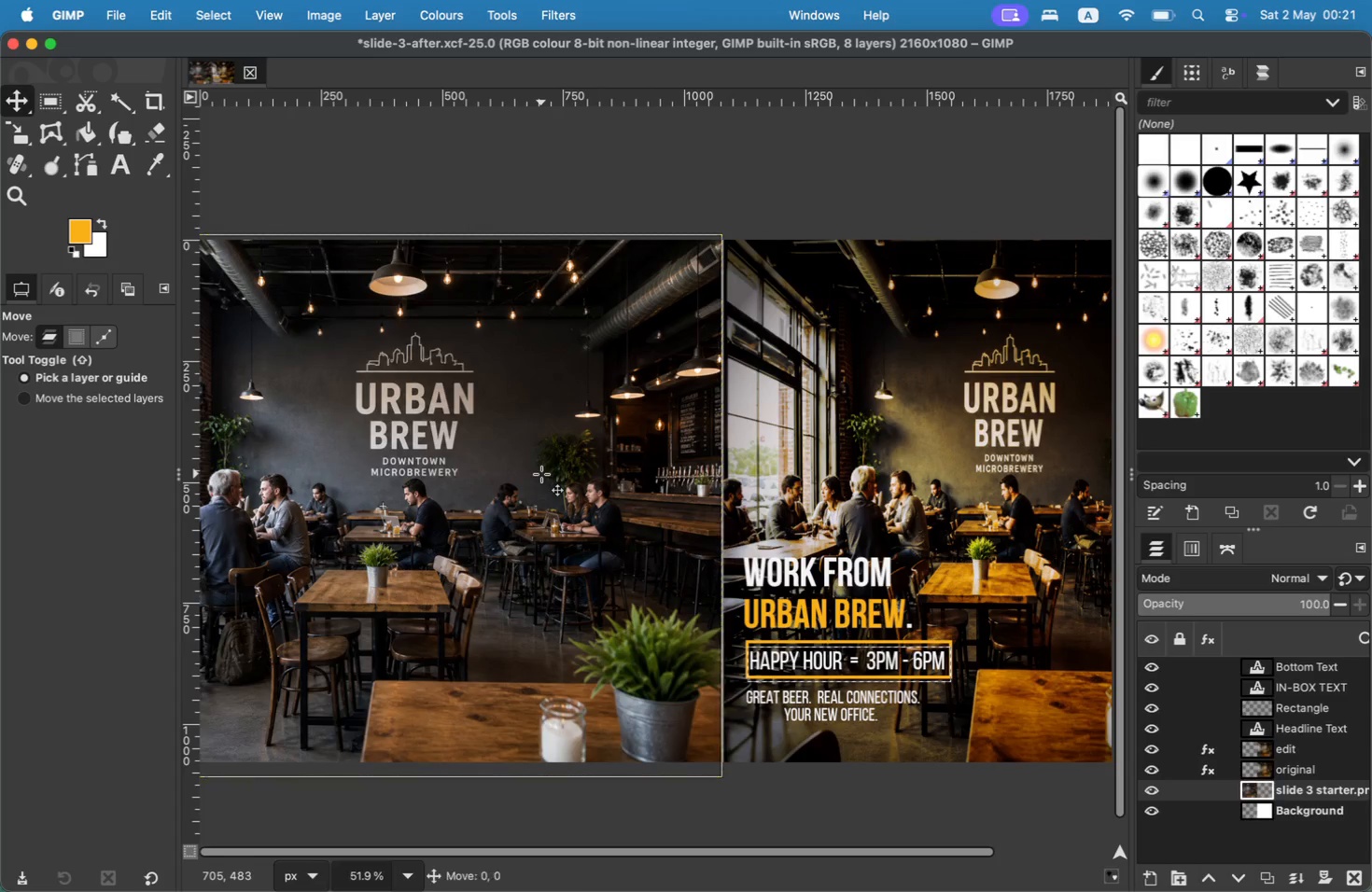 
left_click_drag(start_coordinate=[541, 474], to_coordinate=[540, 460])
 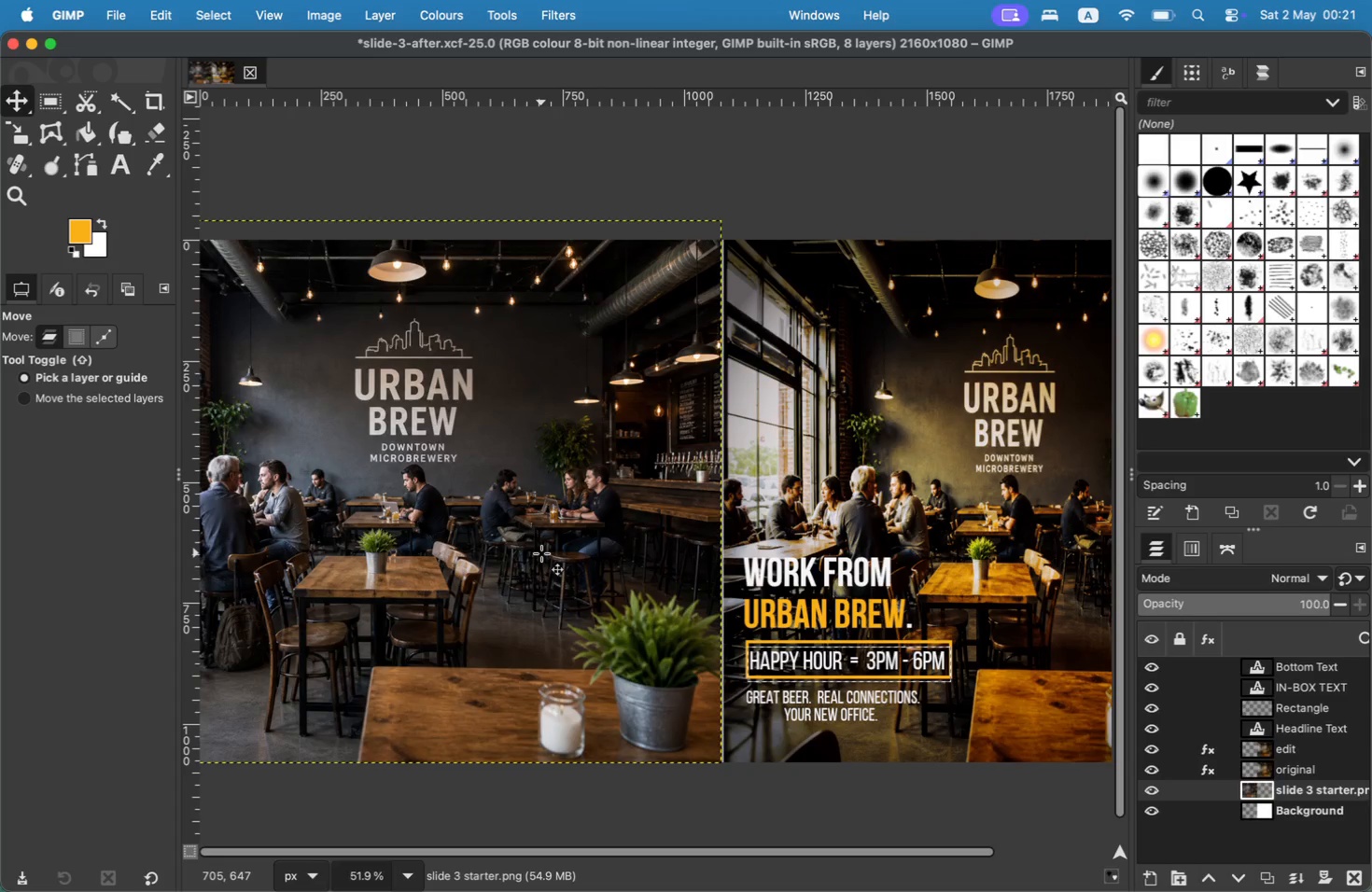 
scroll: coordinate [469, 548], scroll_direction: down, amount: 1.0
 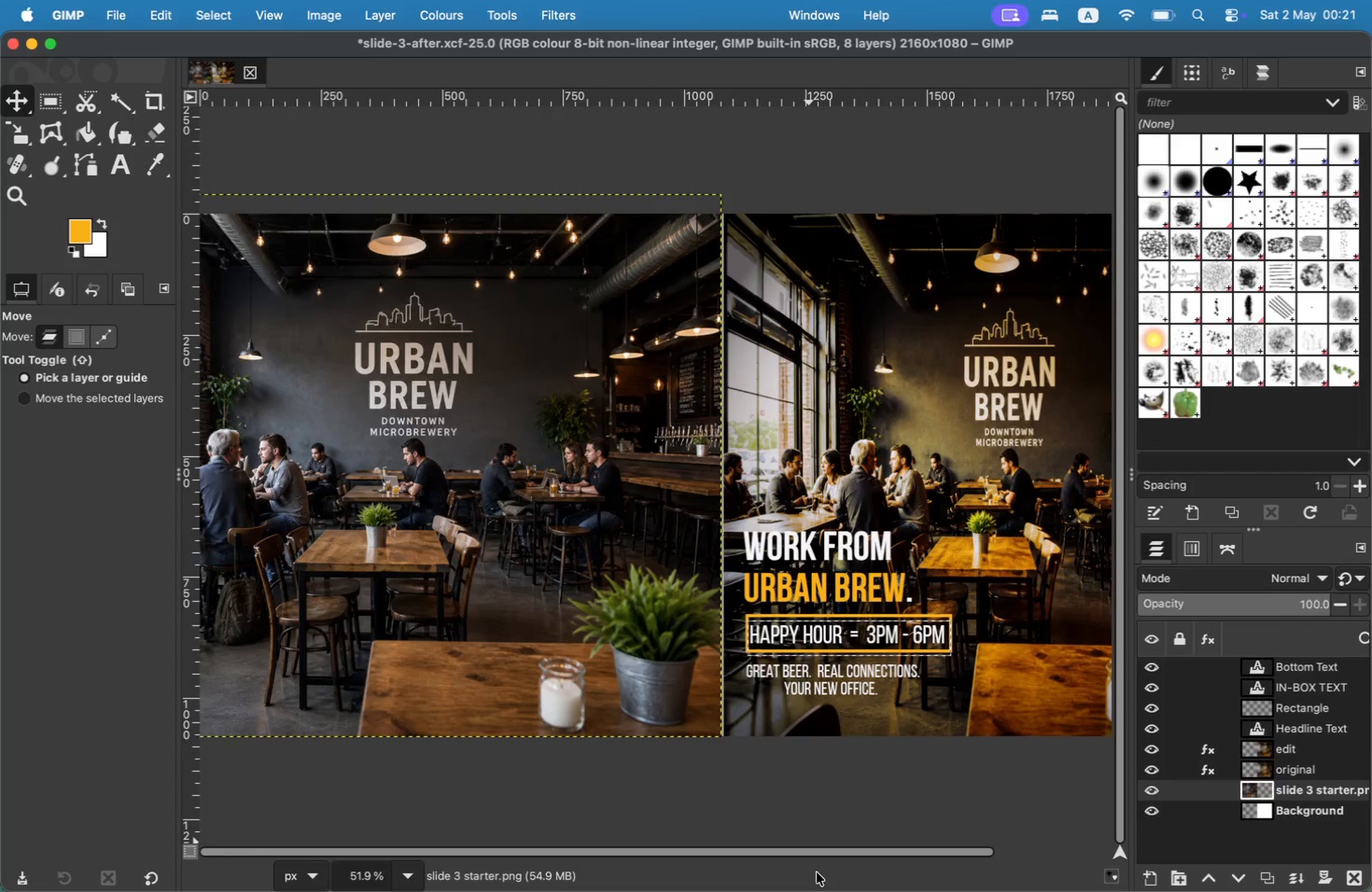 
left_click_drag(start_coordinate=[824, 855], to_coordinate=[608, 801])
 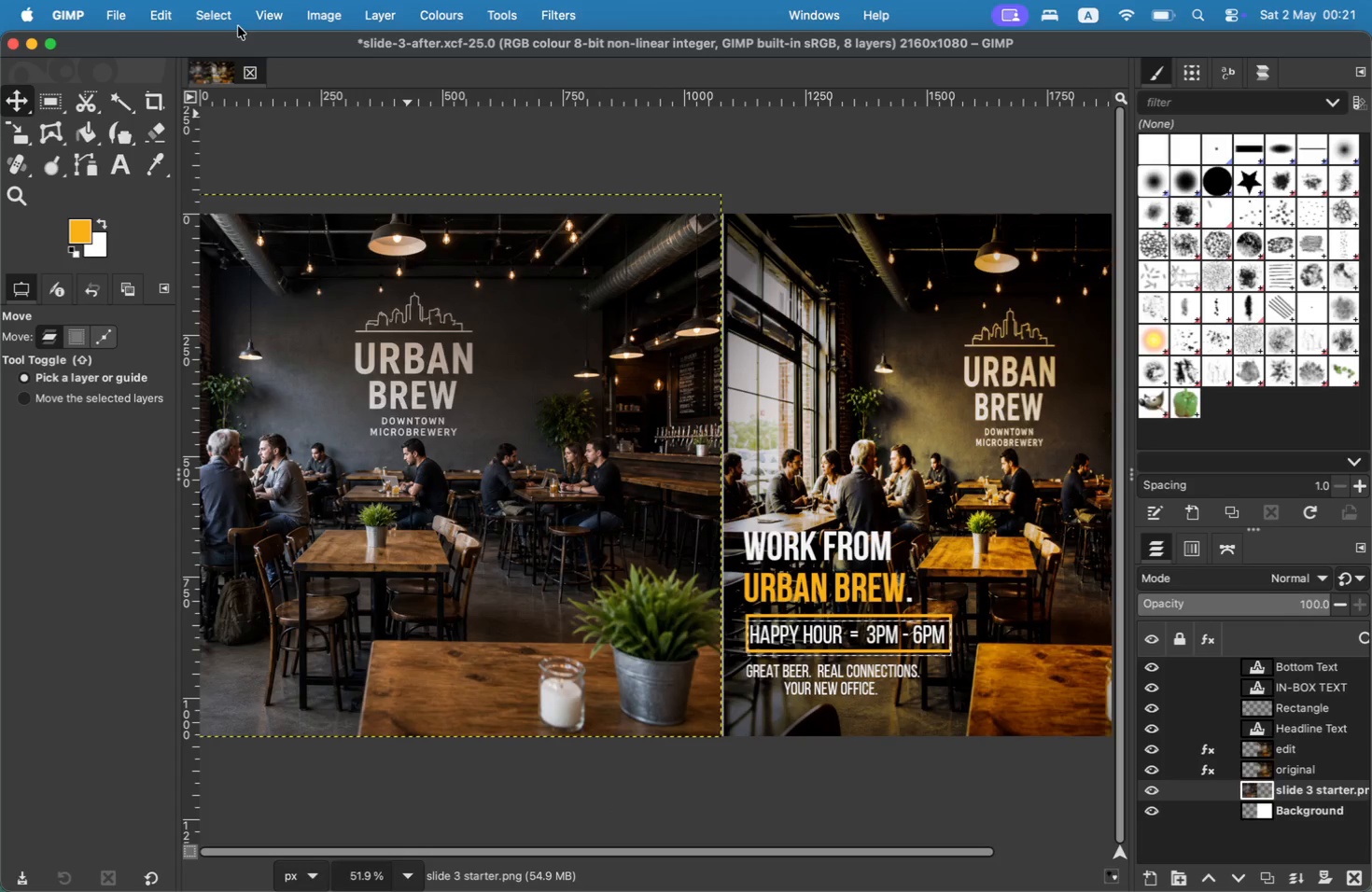 
left_click([166, 21])
 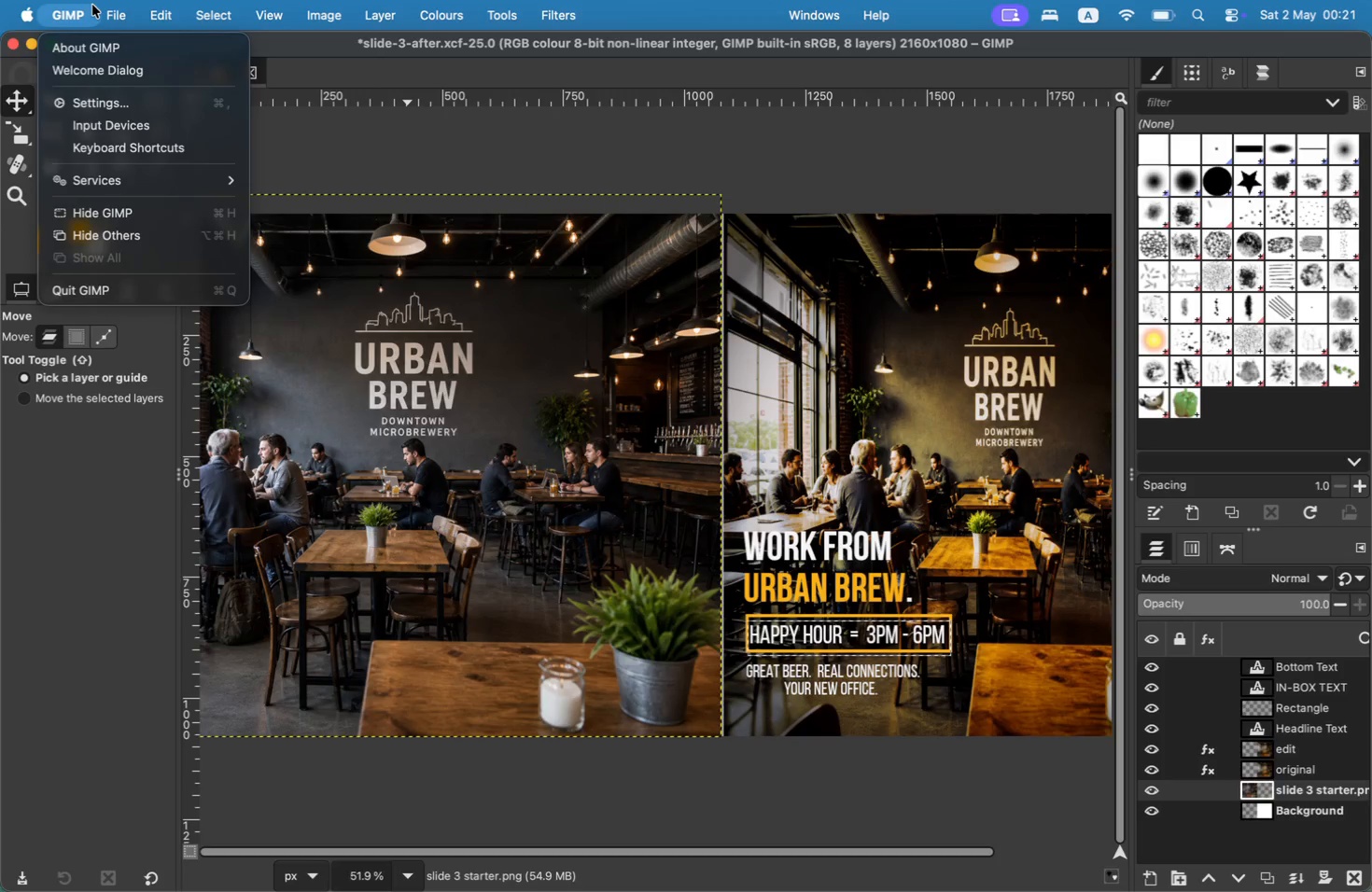 
wait(5.49)
 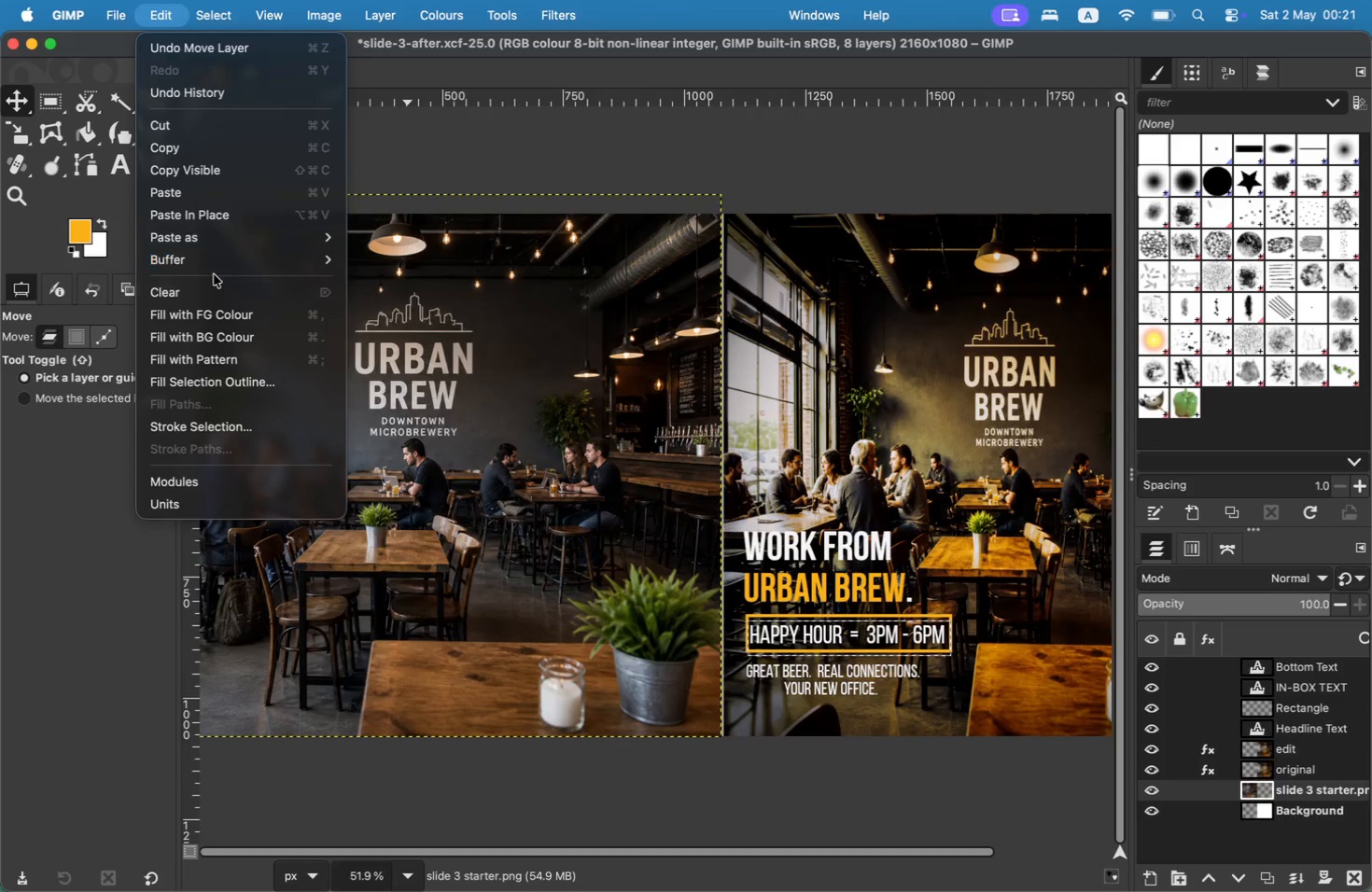 
left_click([535, 277])
 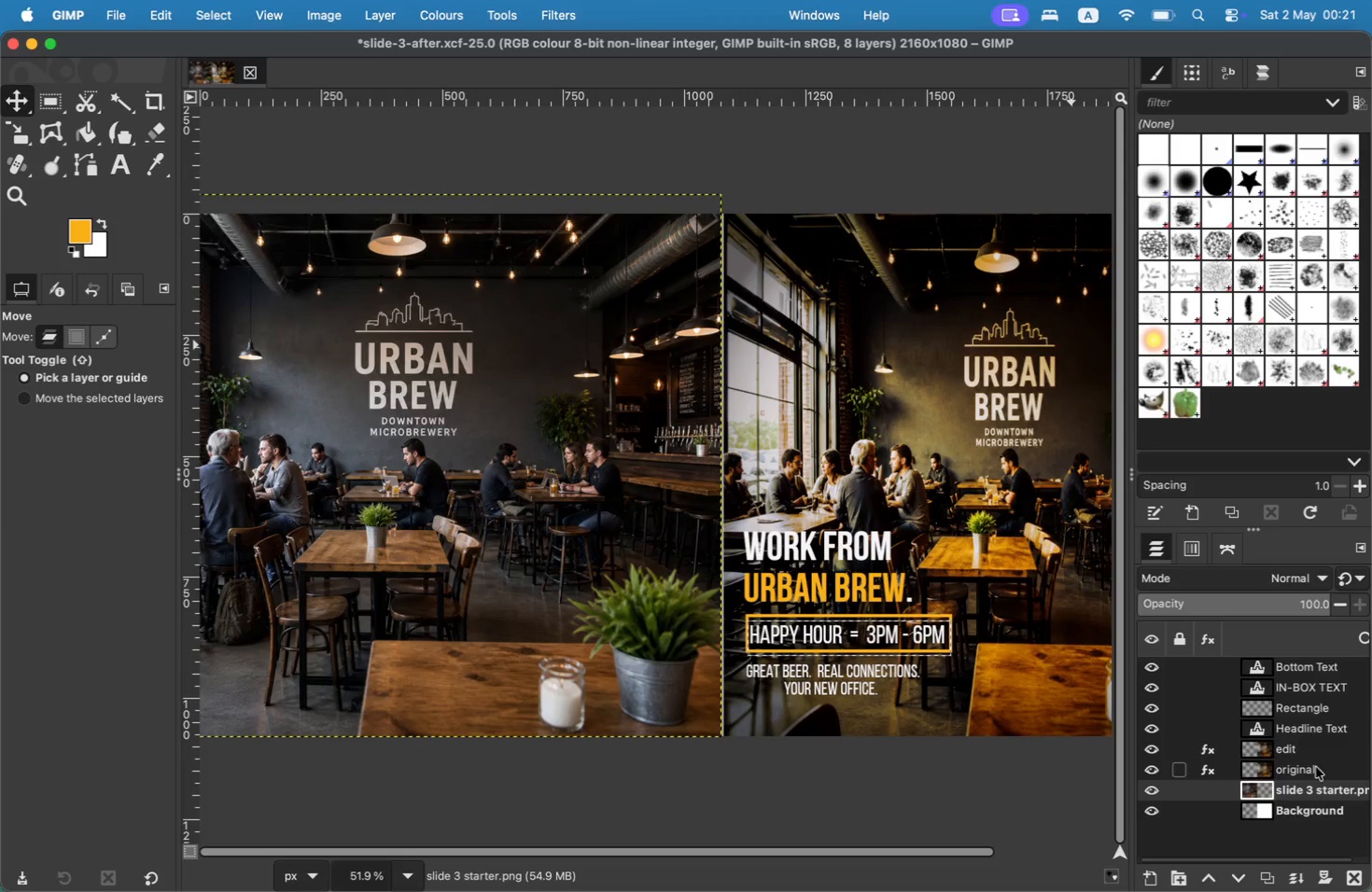 
right_click([1320, 787])
 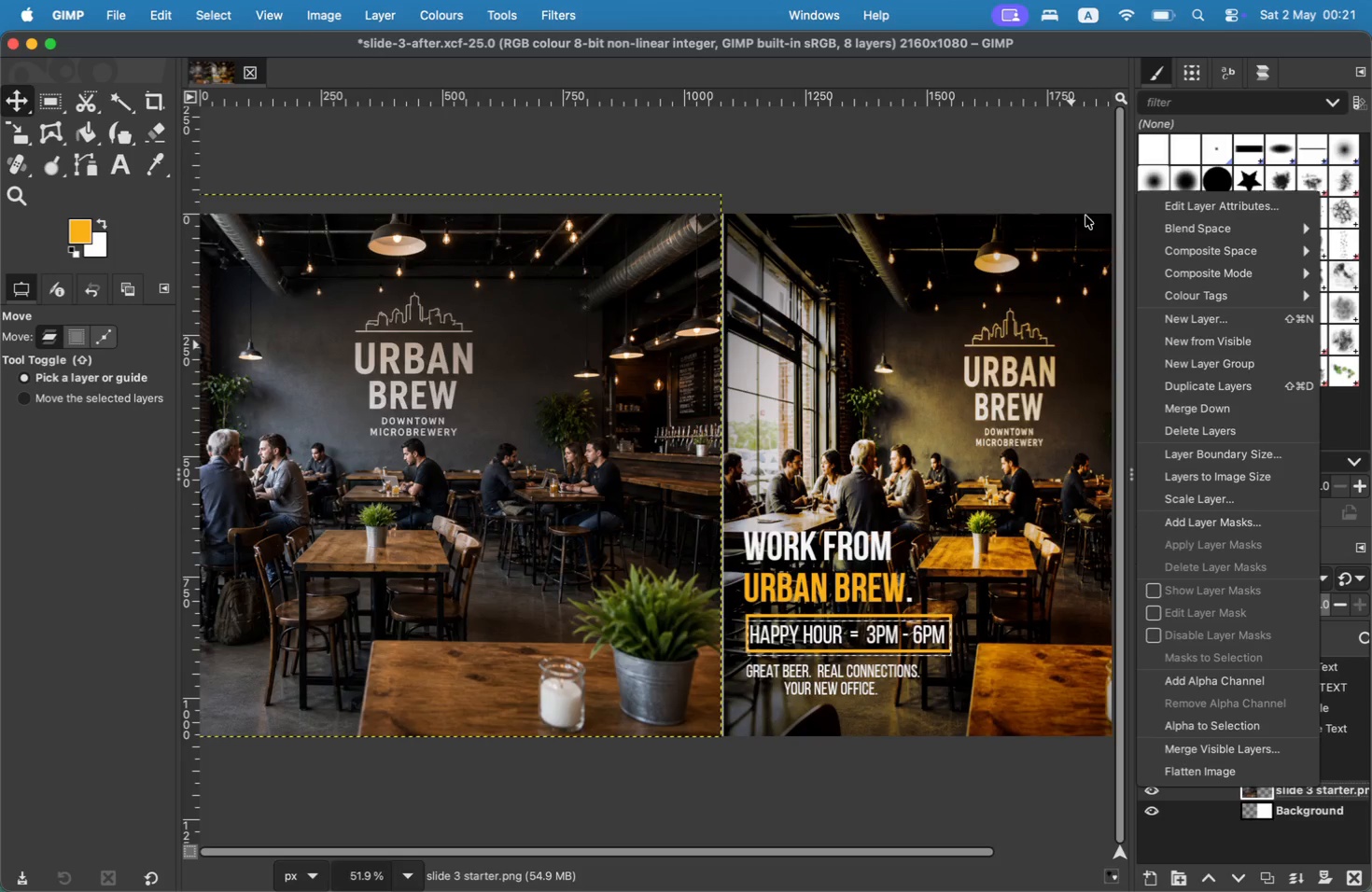 
left_click([508, 324])
 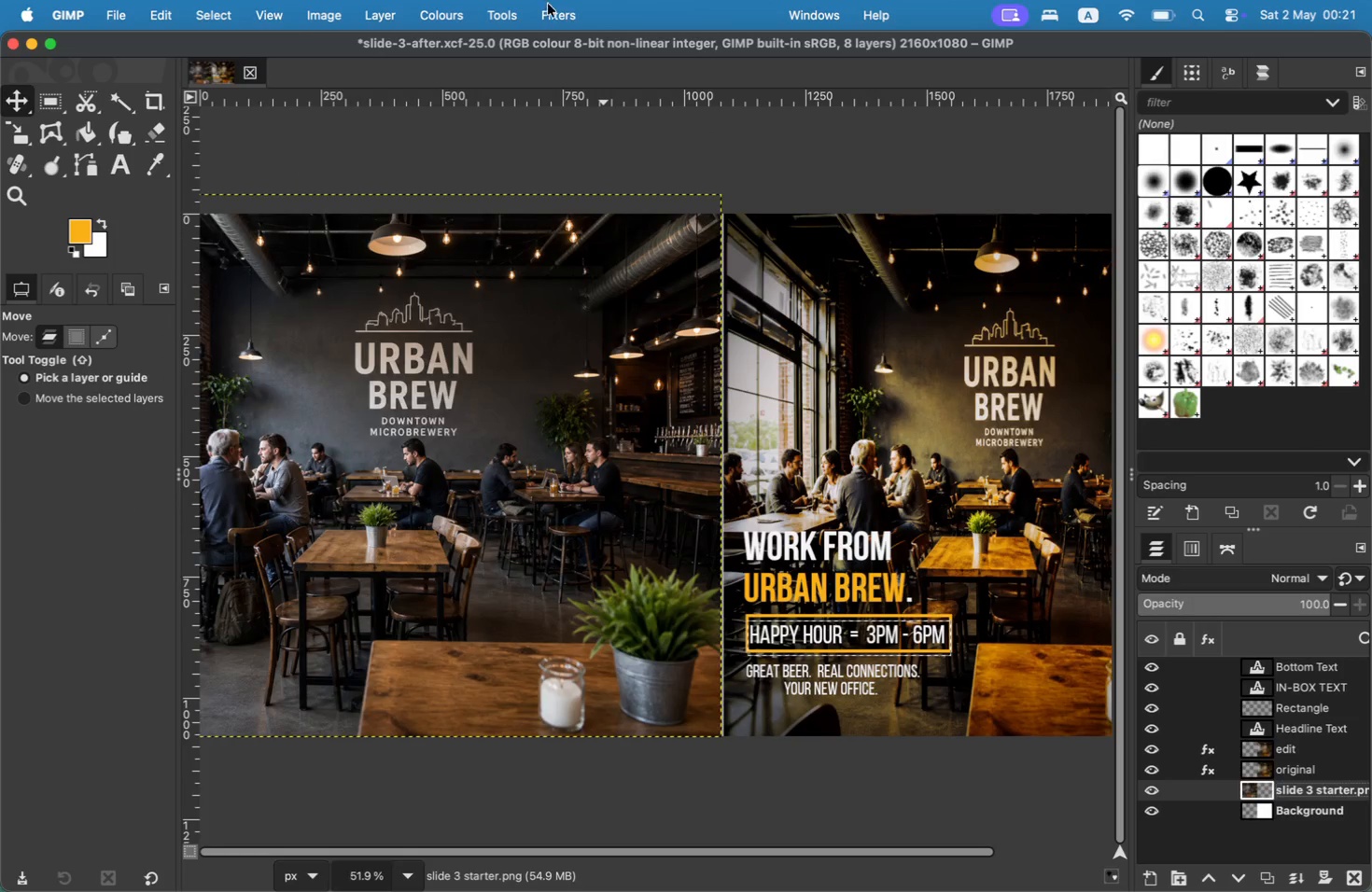 
left_click([483, 15])
 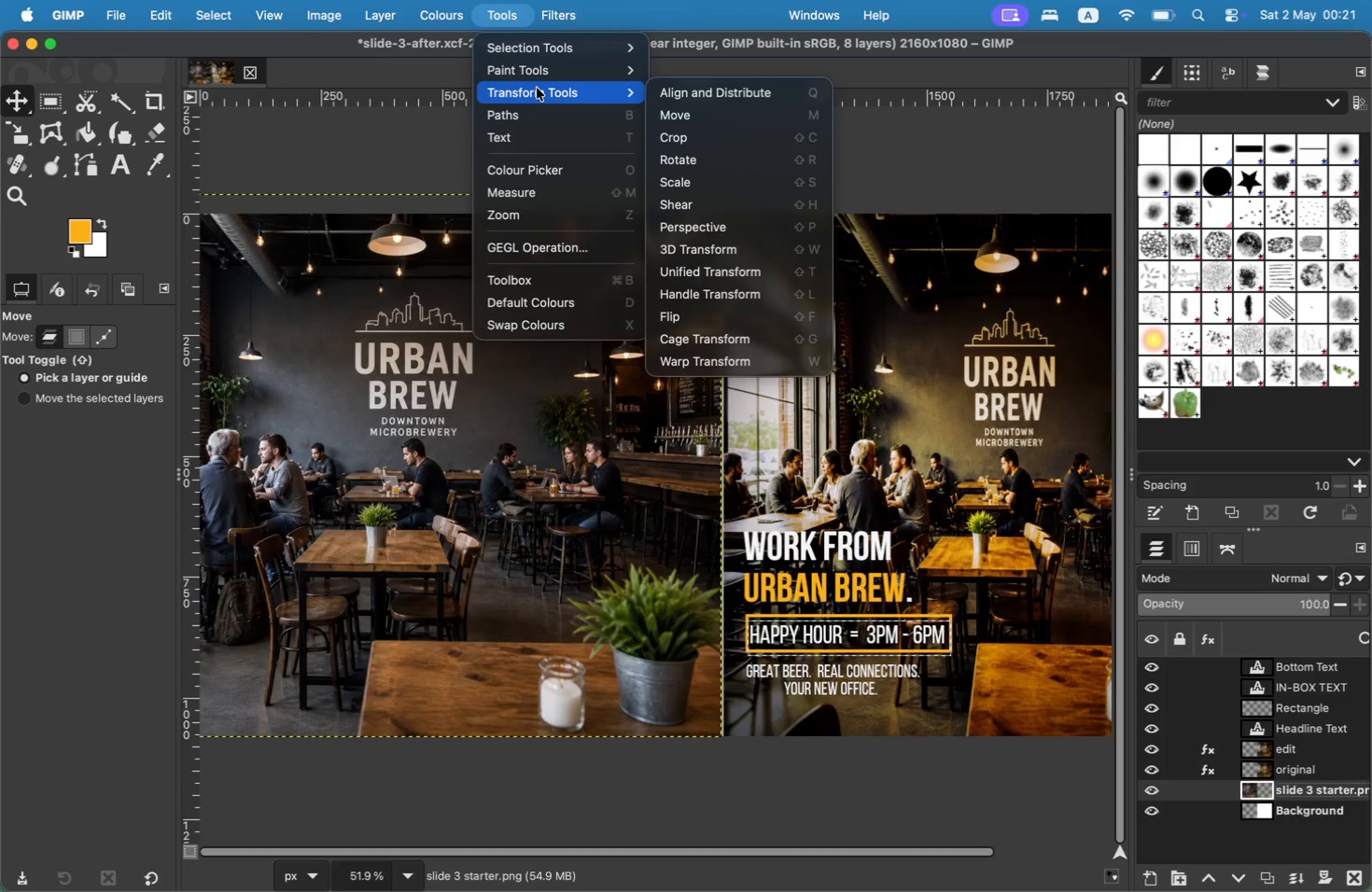 
left_click([687, 185])
 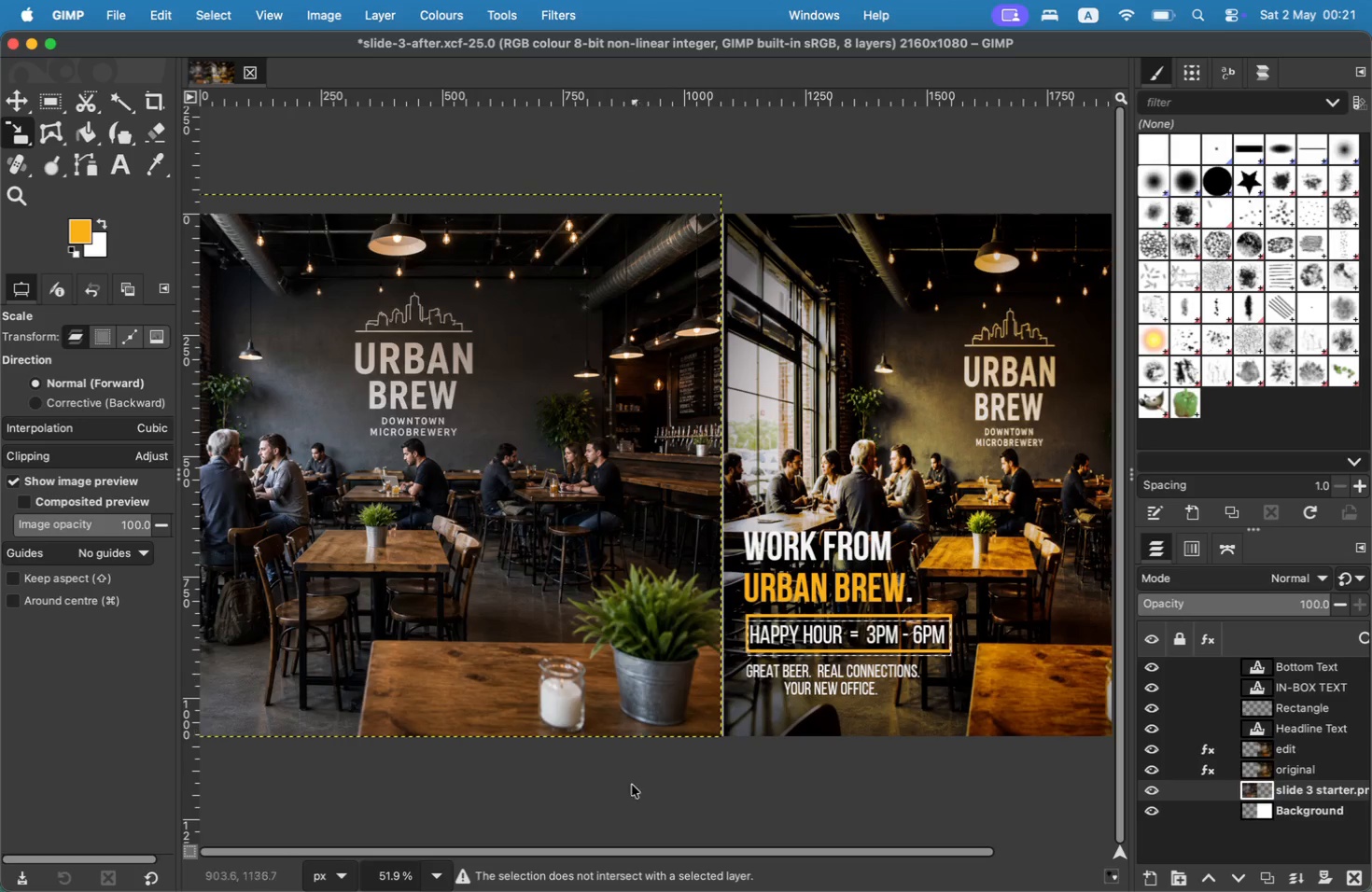 
left_click([608, 872])
 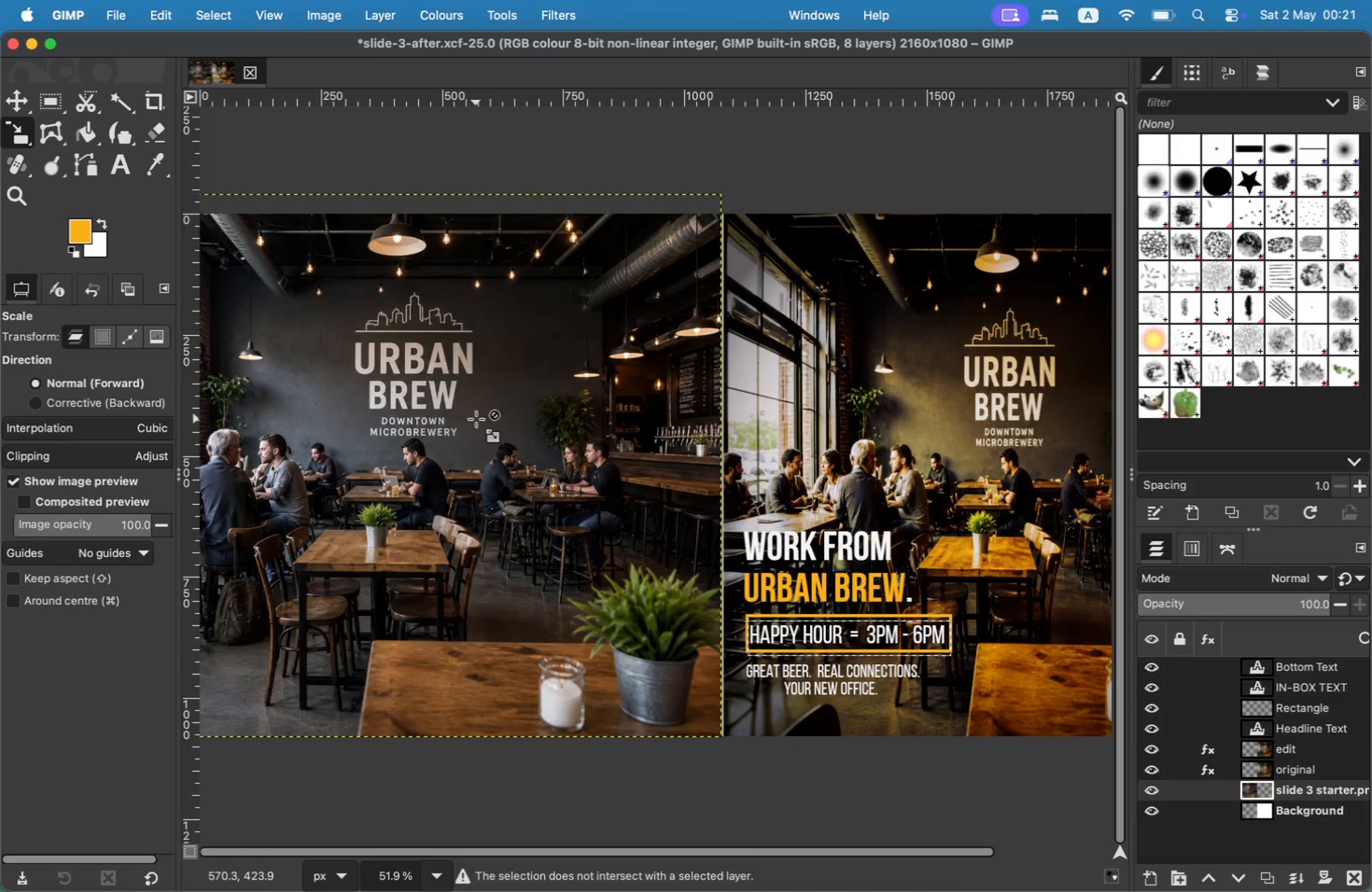 
left_click_drag(start_coordinate=[476, 419], to_coordinate=[616, 430])
 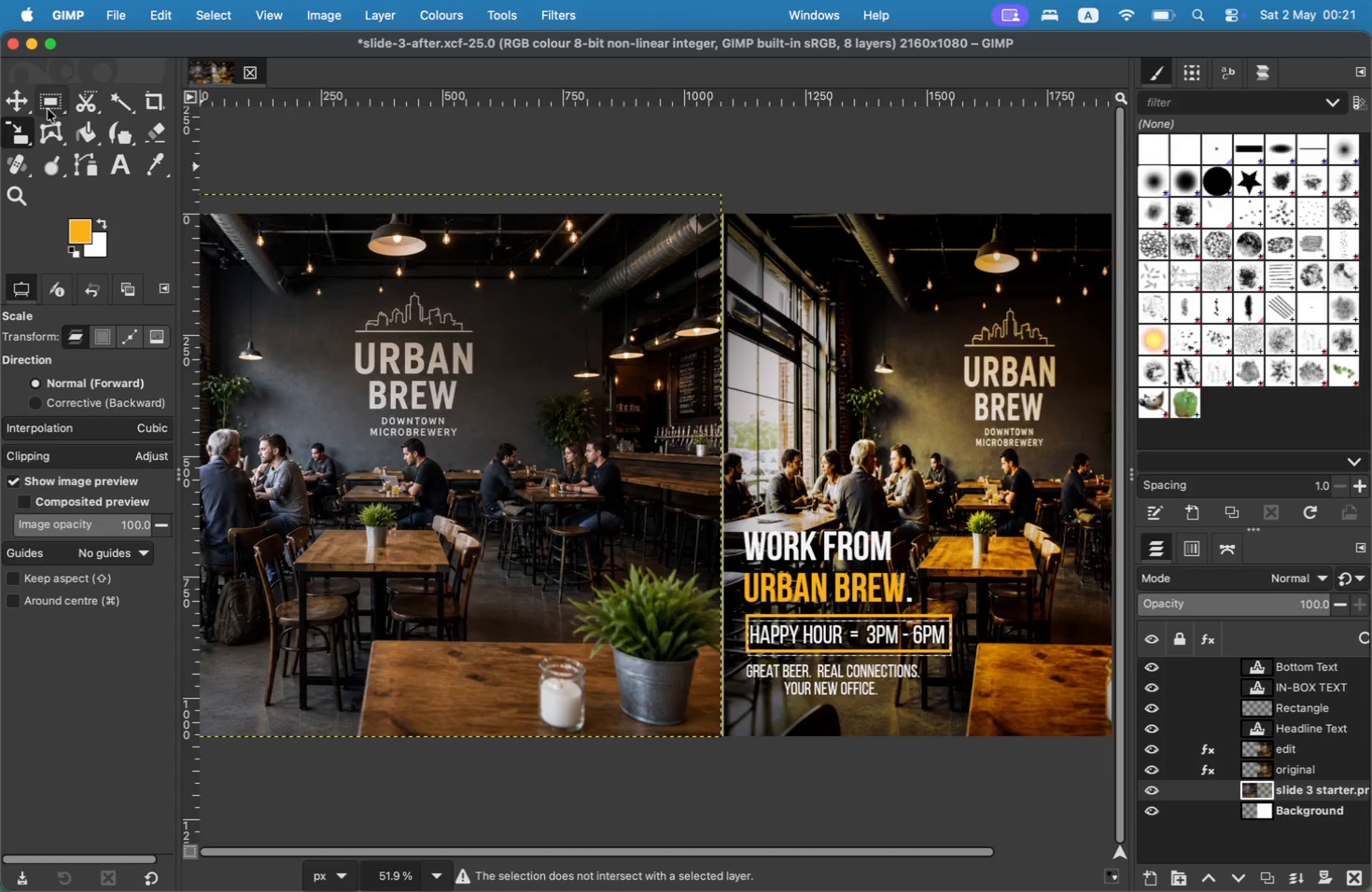 
left_click([32, 111])
 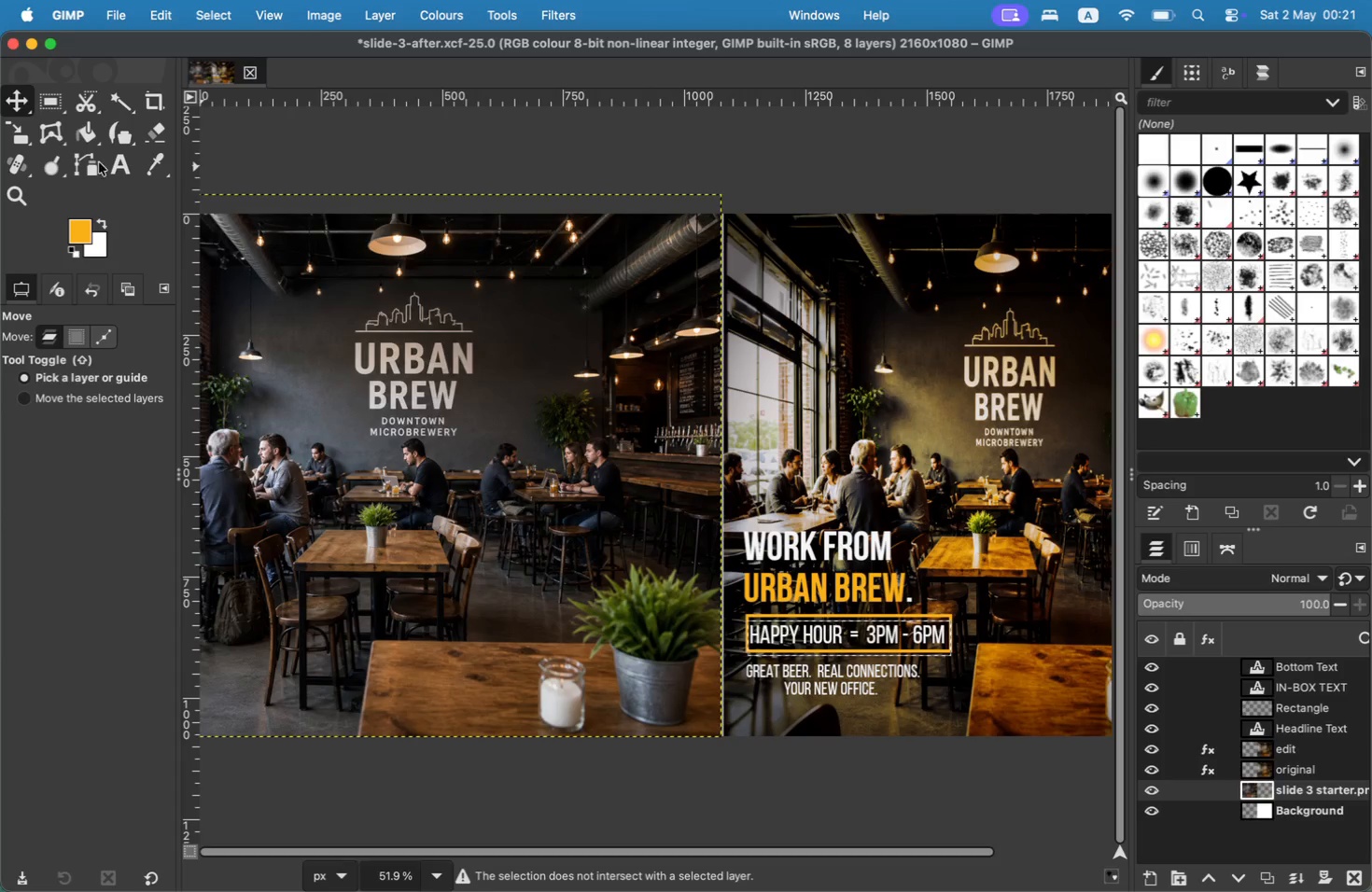 
left_click_drag(start_coordinate=[382, 333], to_coordinate=[599, 356])
 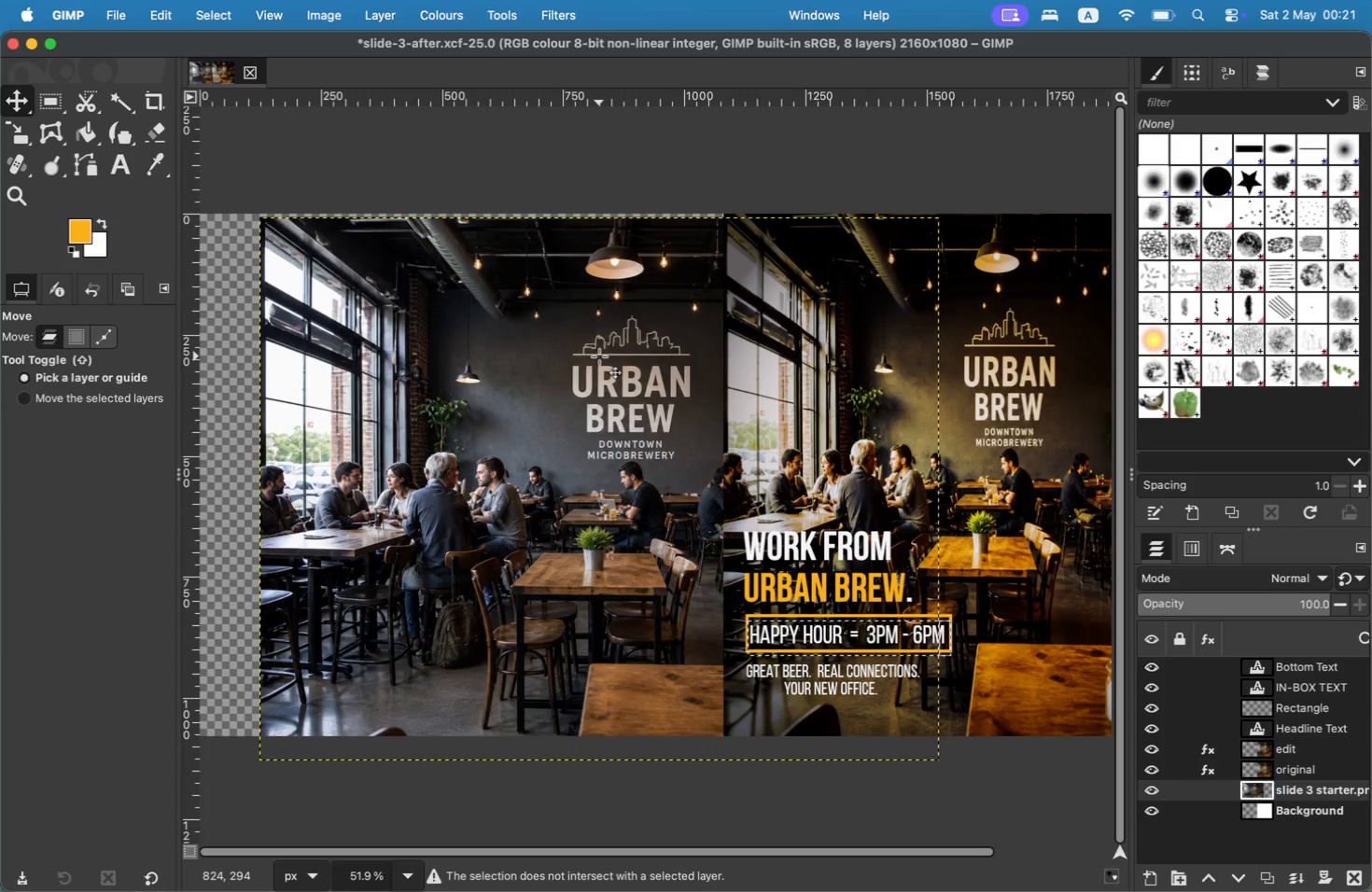 
left_click_drag(start_coordinate=[599, 356], to_coordinate=[776, 358])
 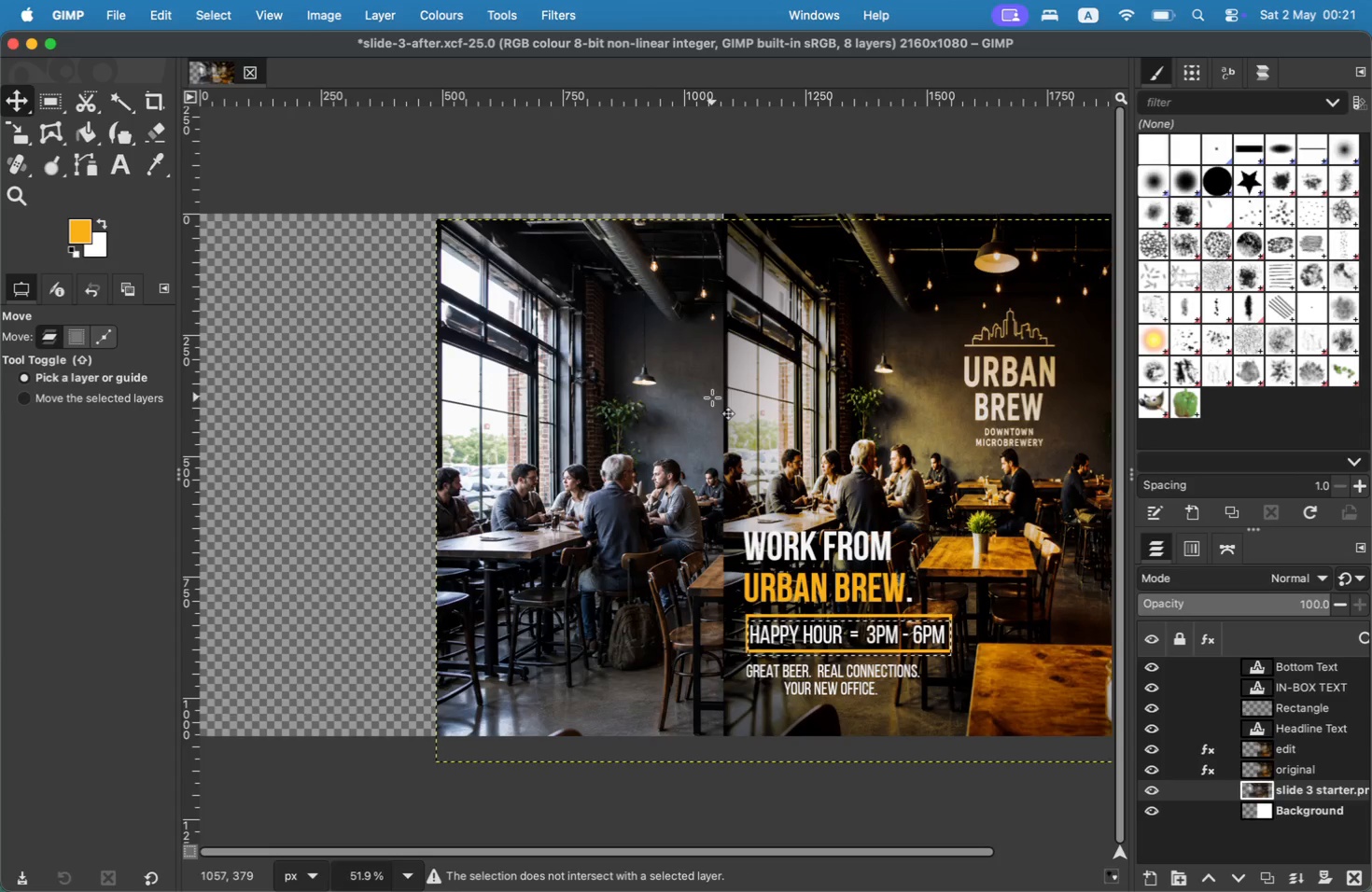 
left_click_drag(start_coordinate=[608, 407], to_coordinate=[538, 399])
 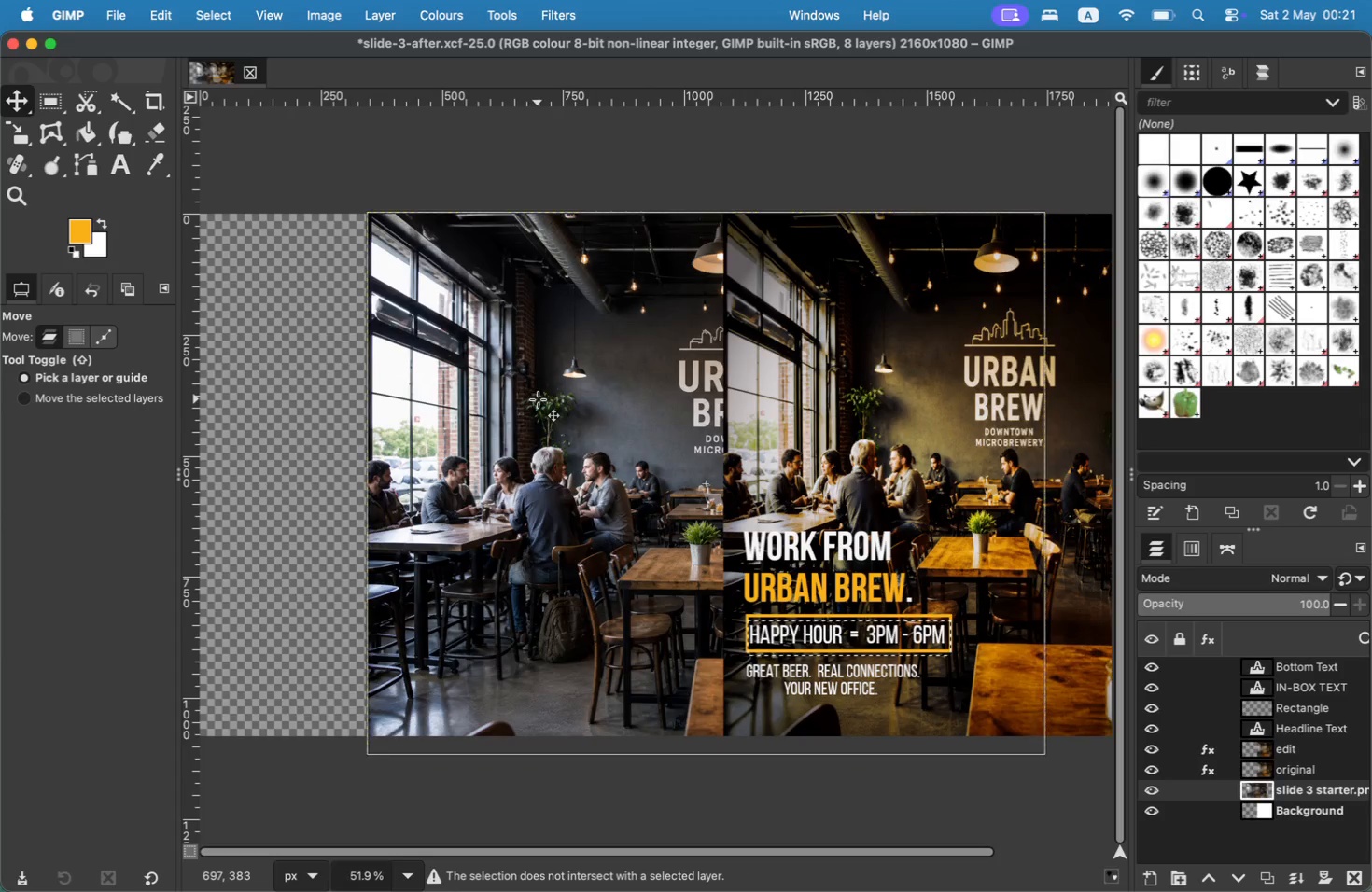 
left_click_drag(start_coordinate=[538, 399], to_coordinate=[388, 418])
 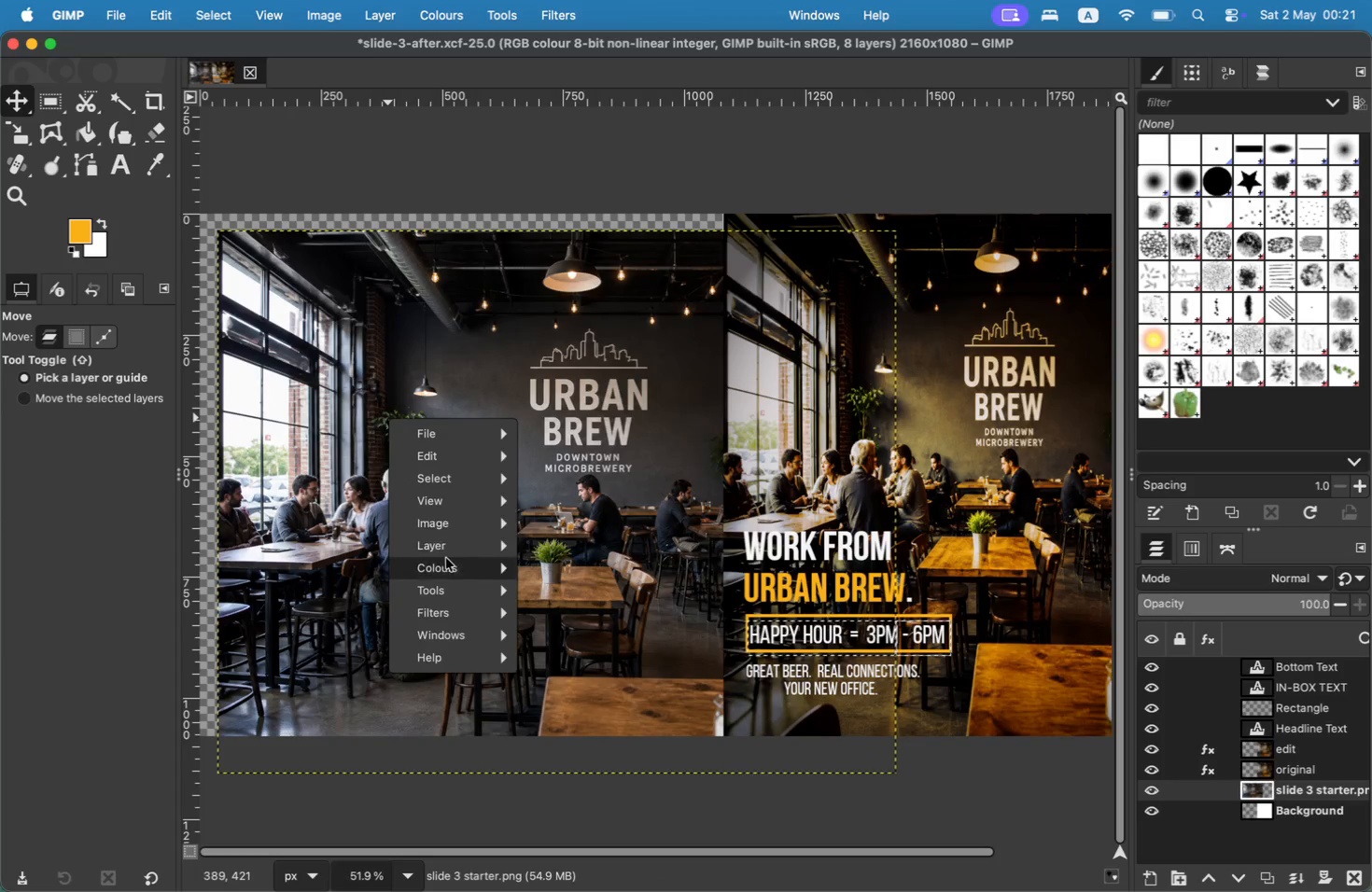 
left_click([460, 582])
 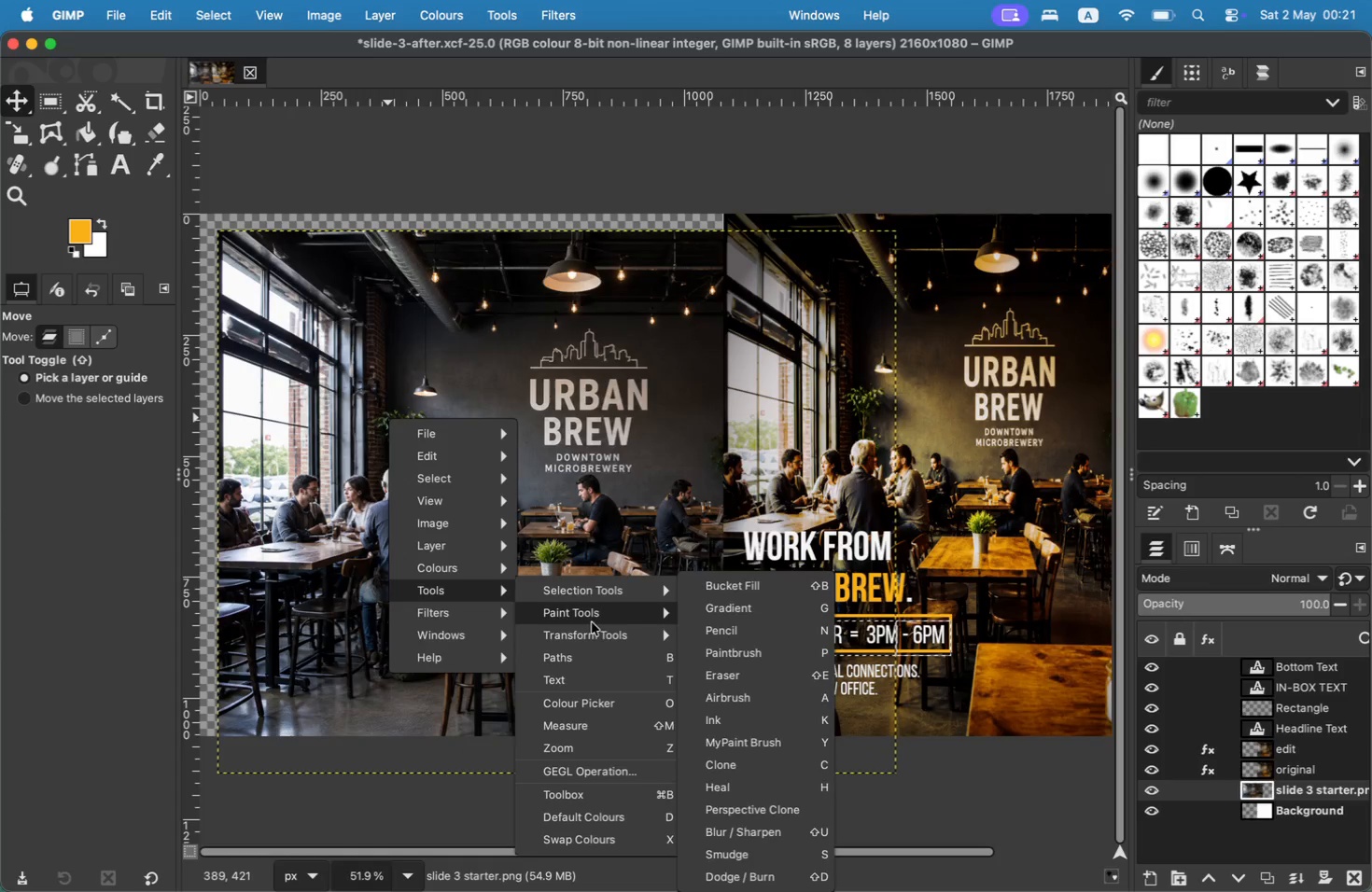 
left_click([593, 628])
 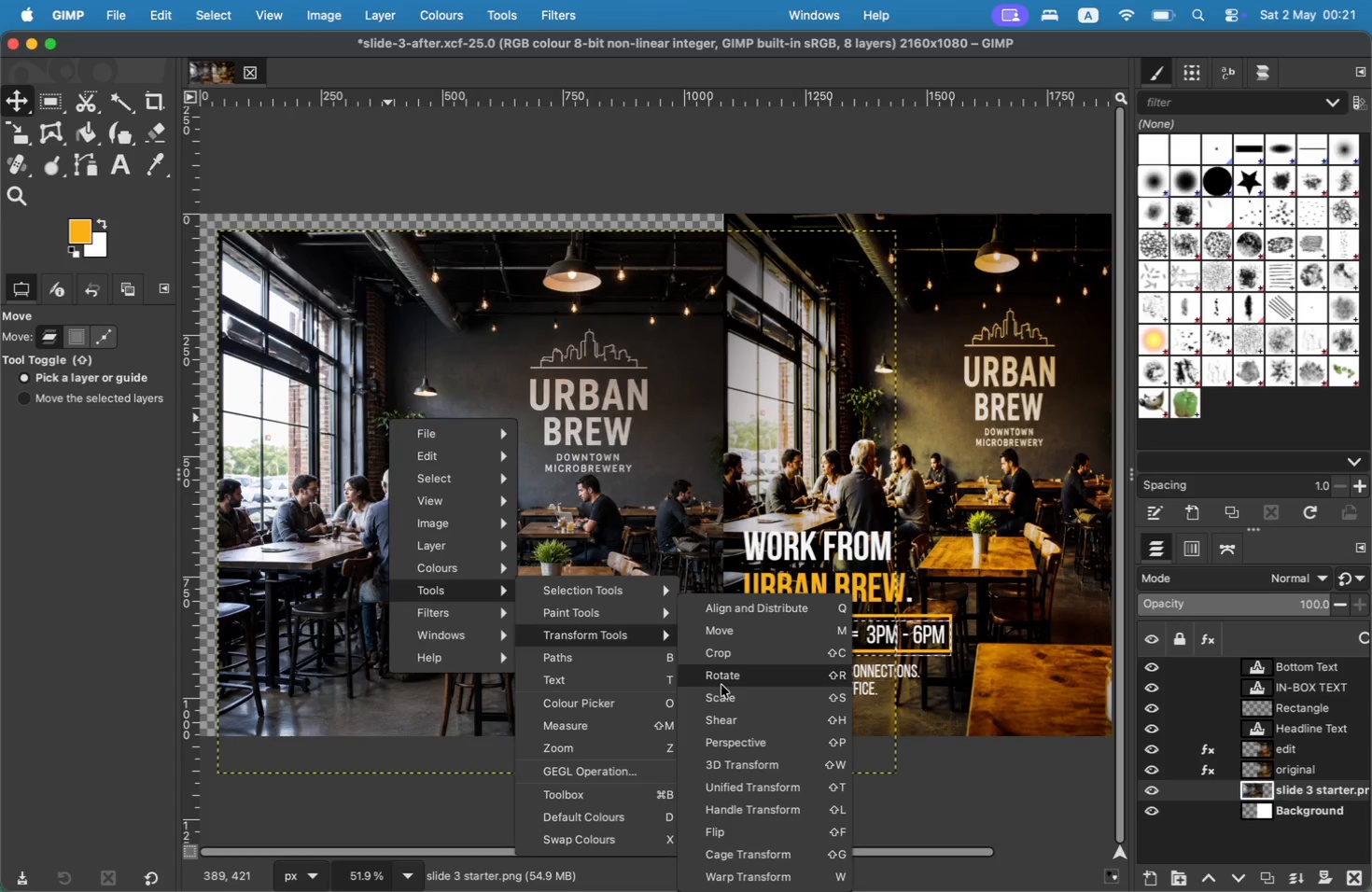 
left_click([723, 691])
 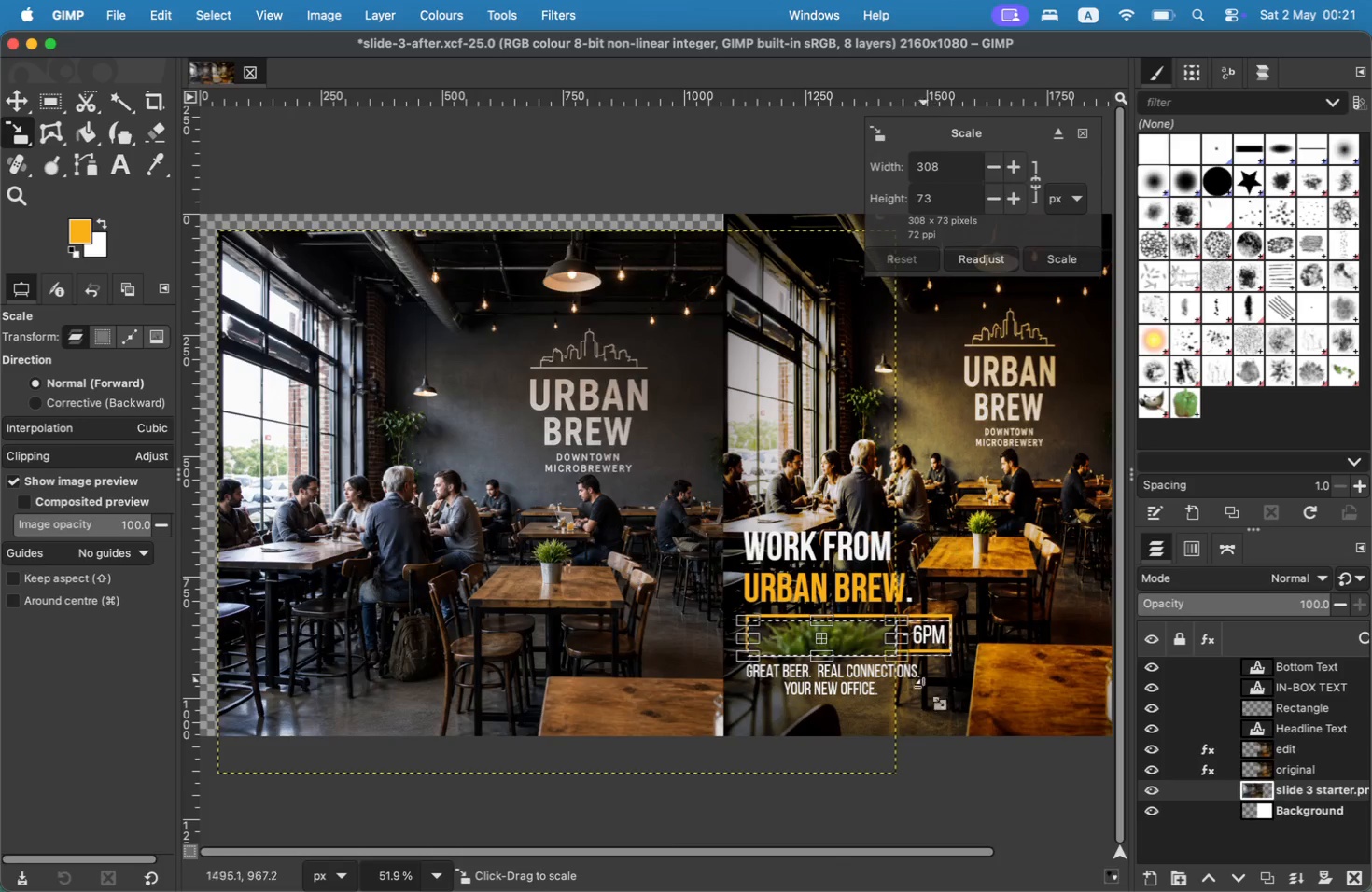 
left_click_drag(start_coordinate=[893, 769], to_coordinate=[632, 561])
 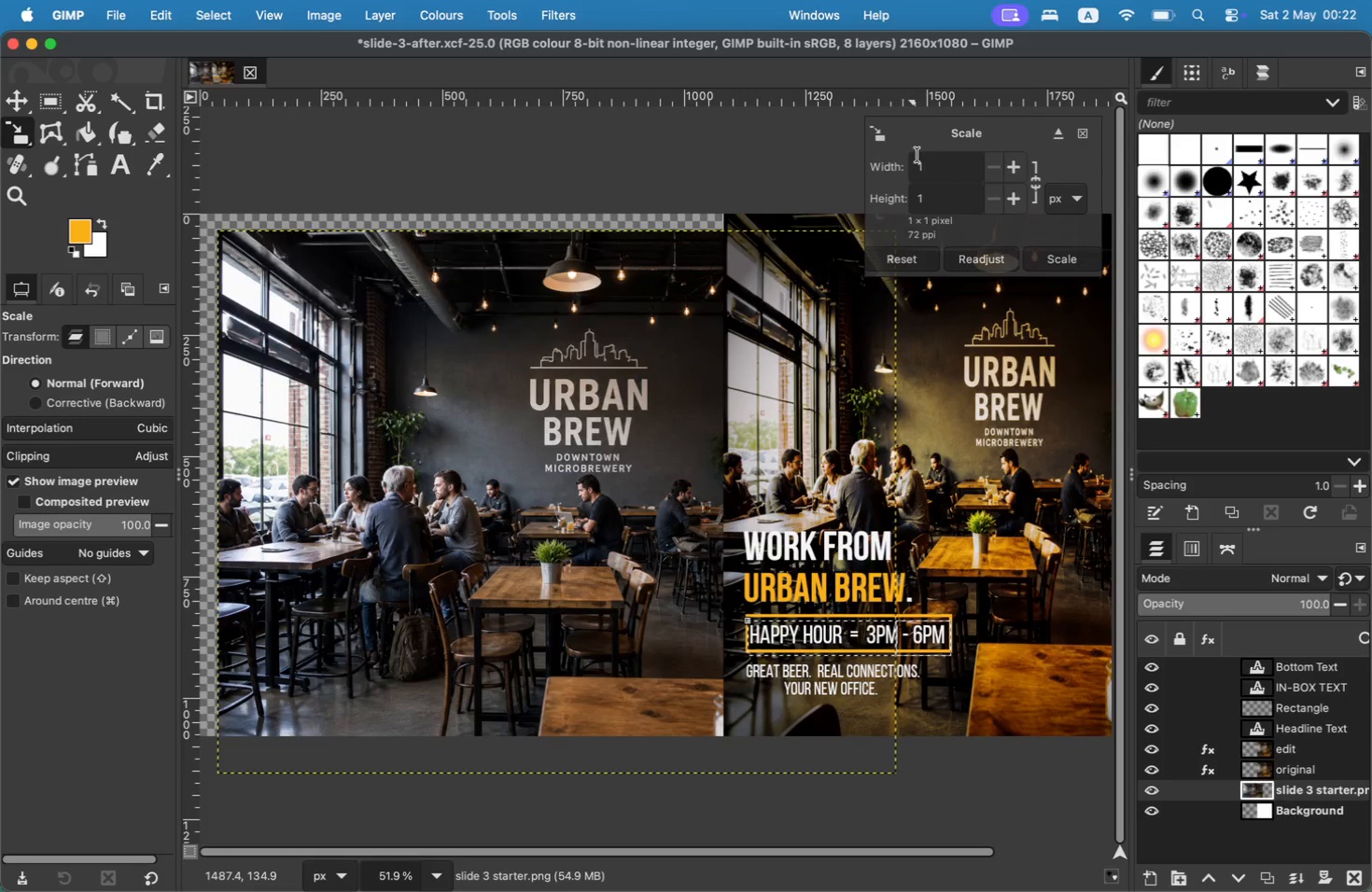 
left_click([959, 174])
 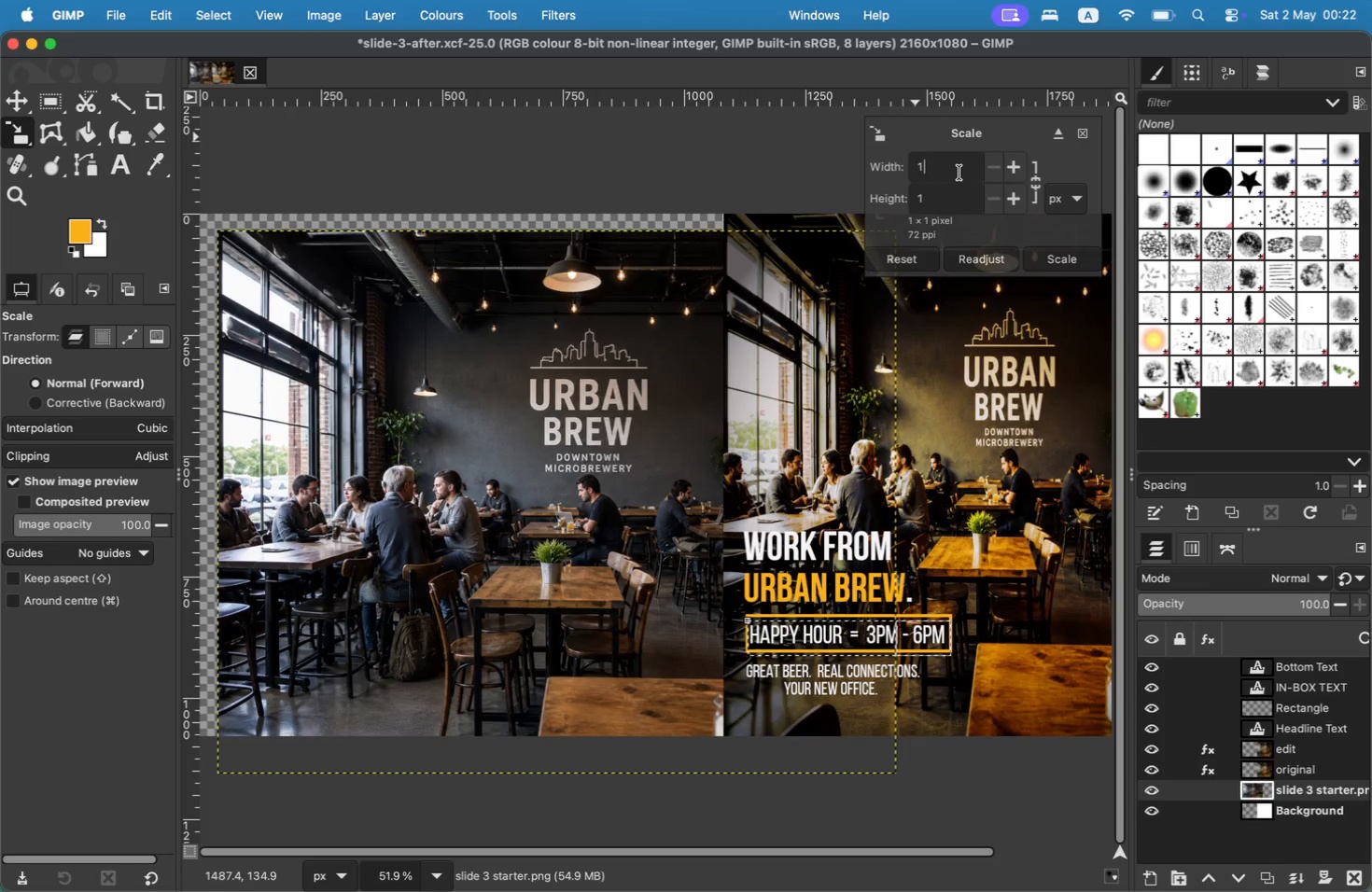 
type(080)
 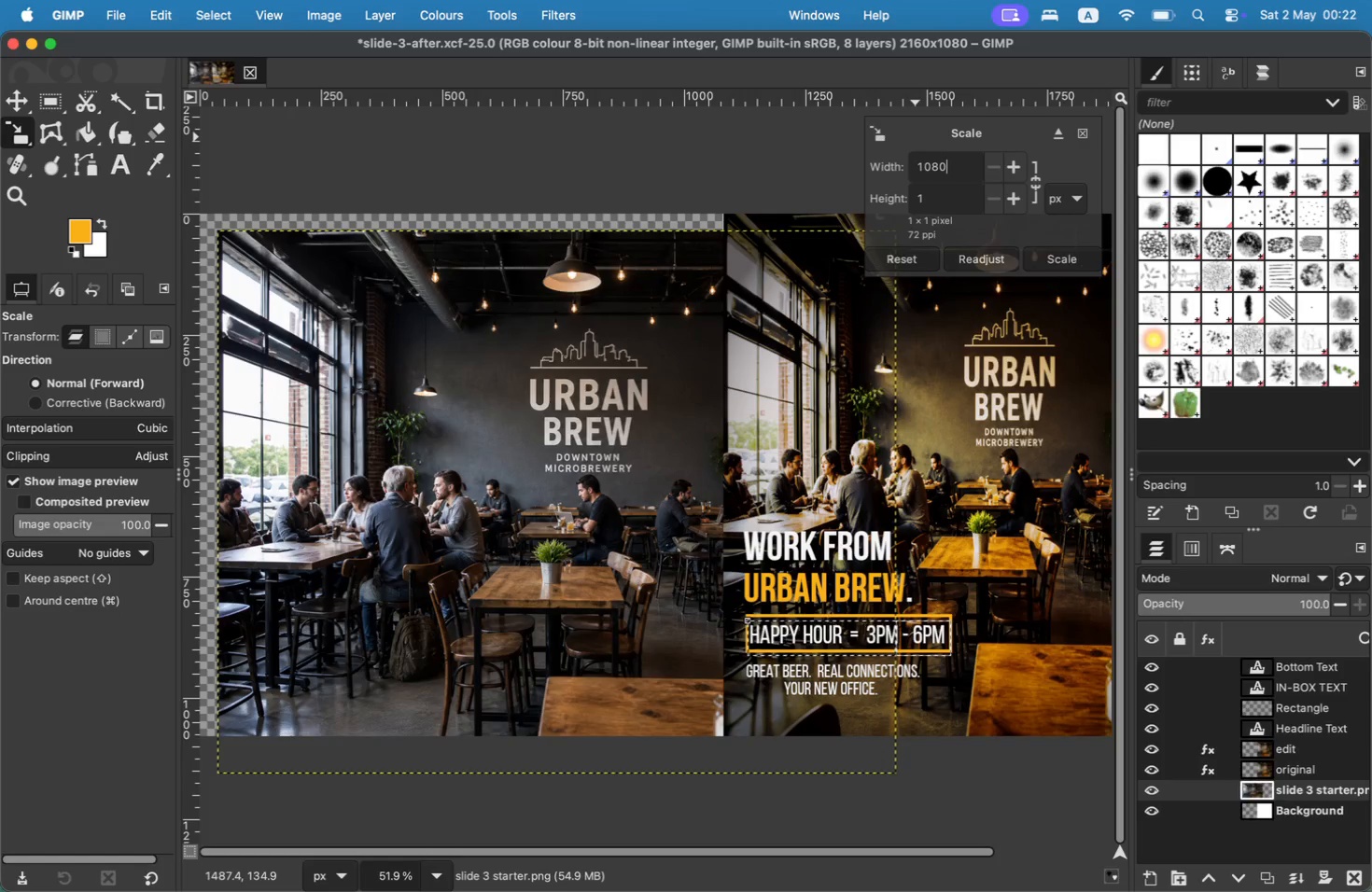 
key(Enter)
 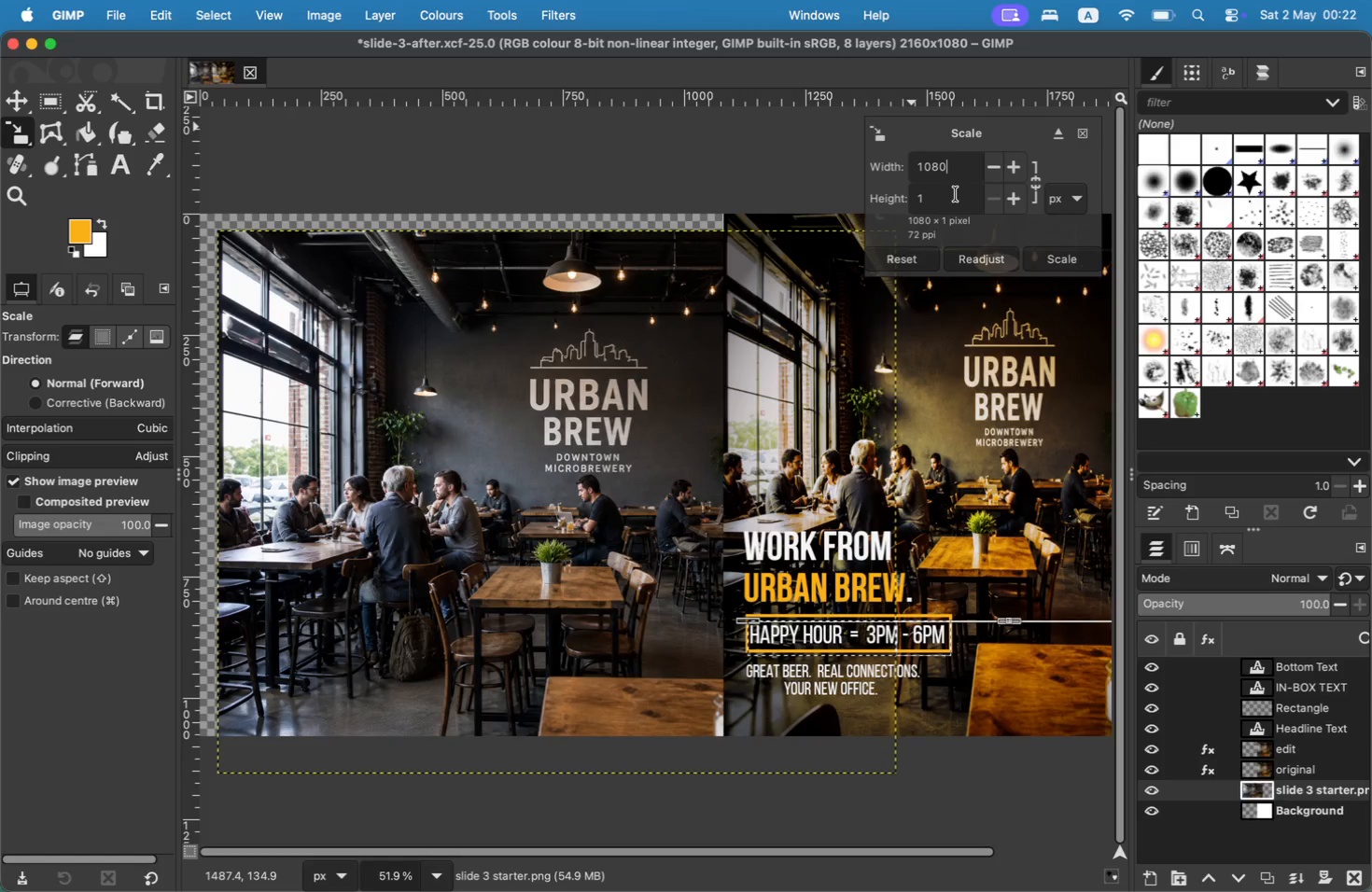 
type(080)
 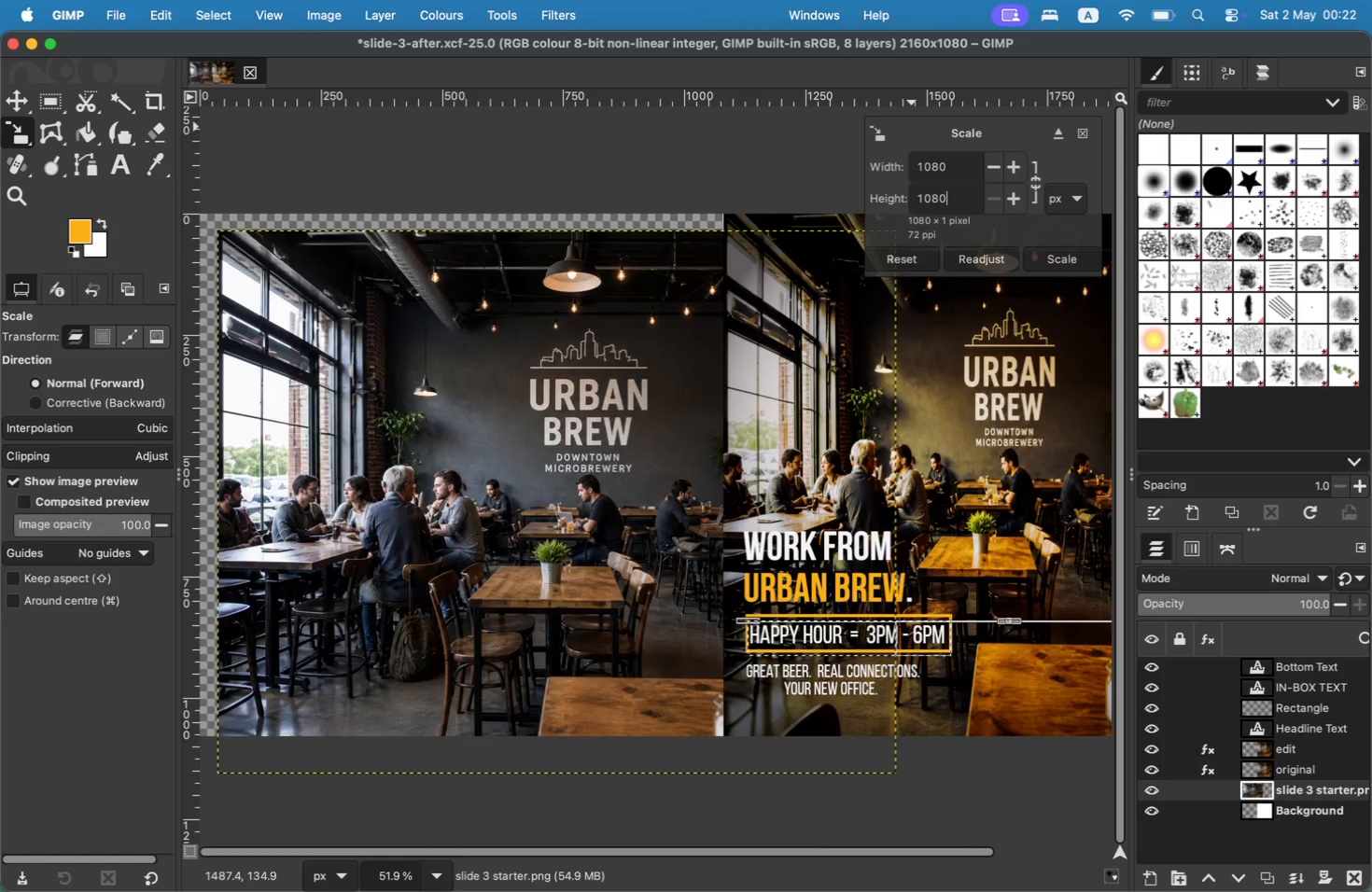 
key(Enter)
 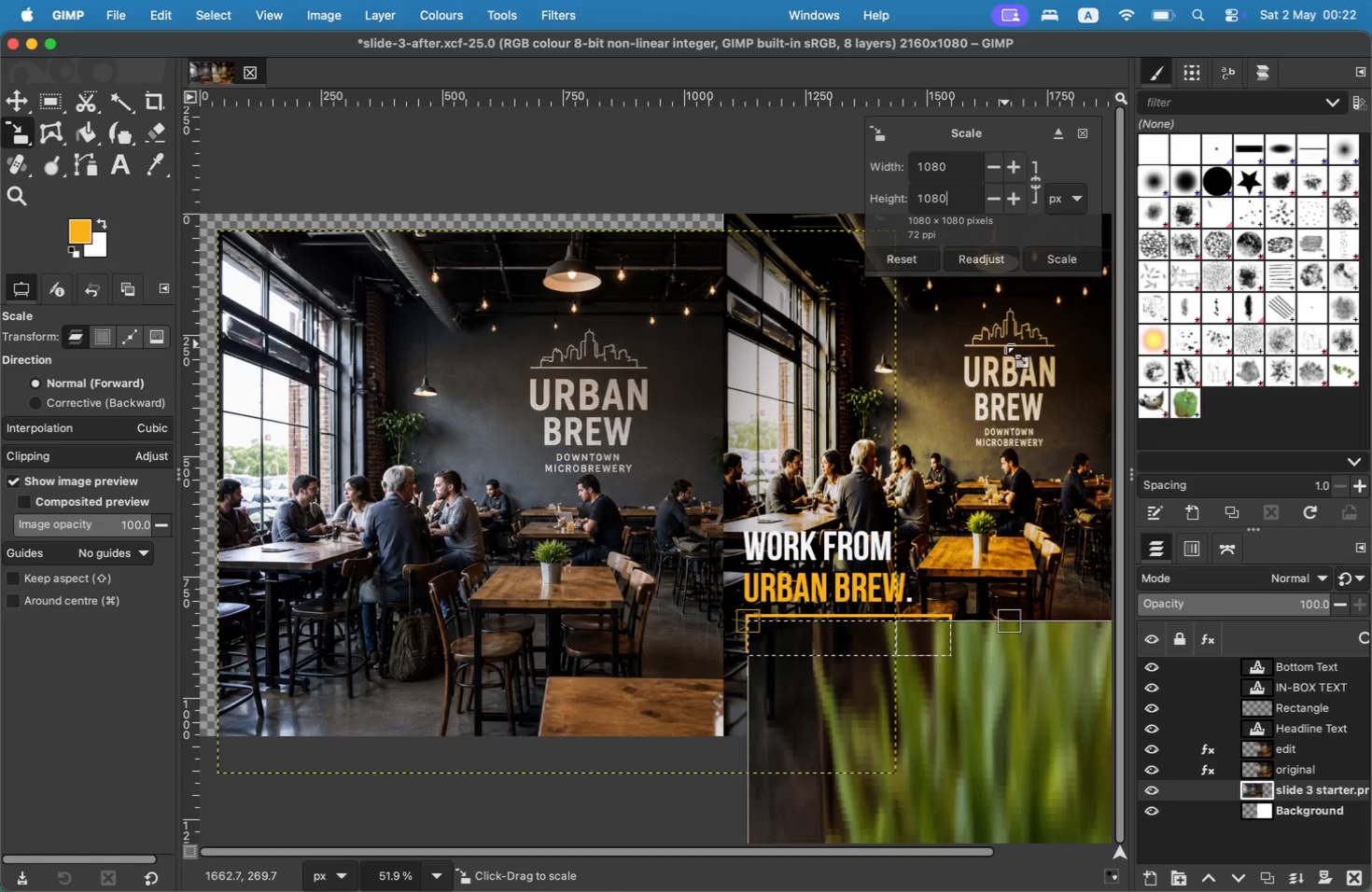 
key(Meta+Z)
 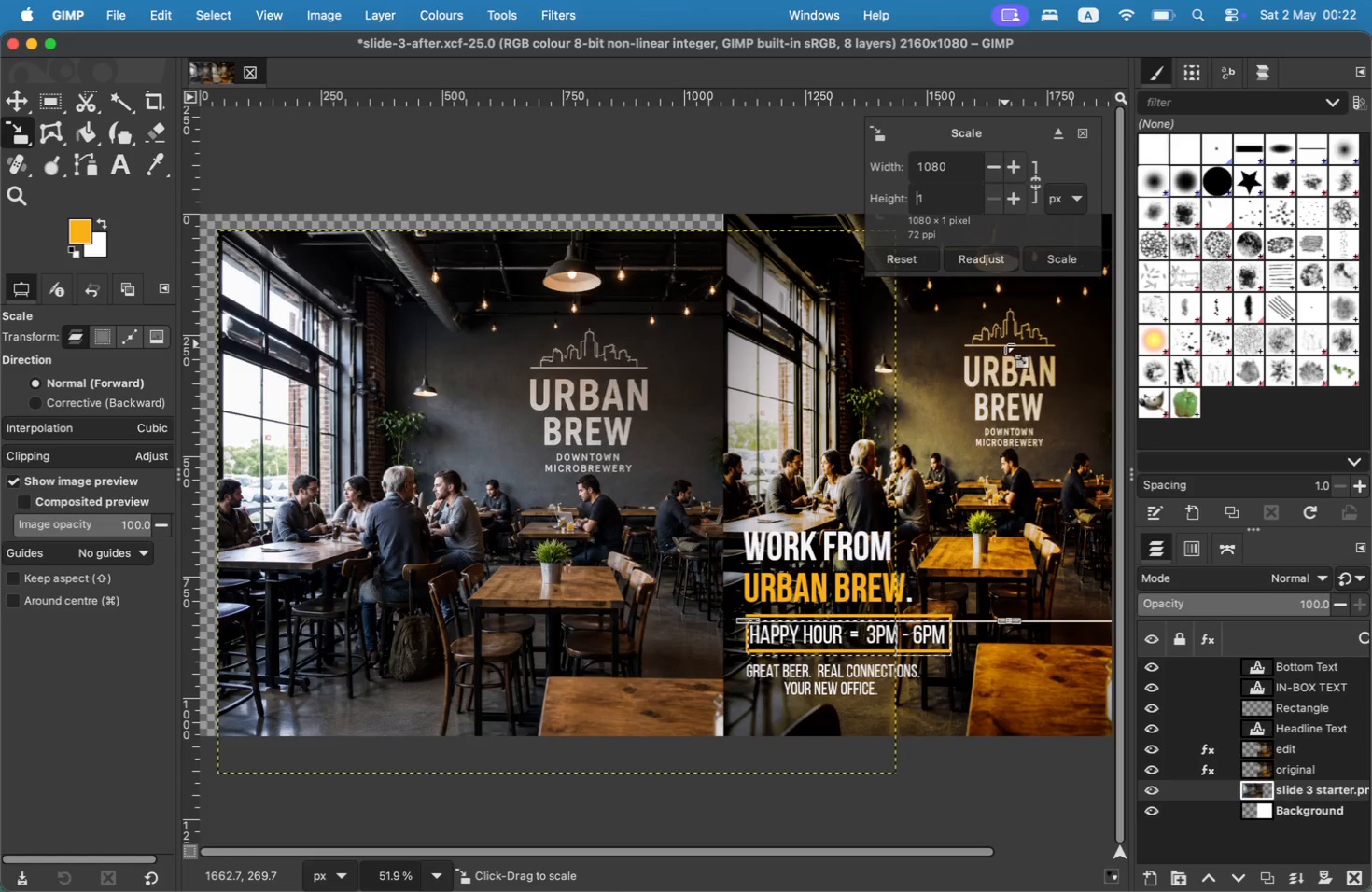 
key(Meta+Z)
 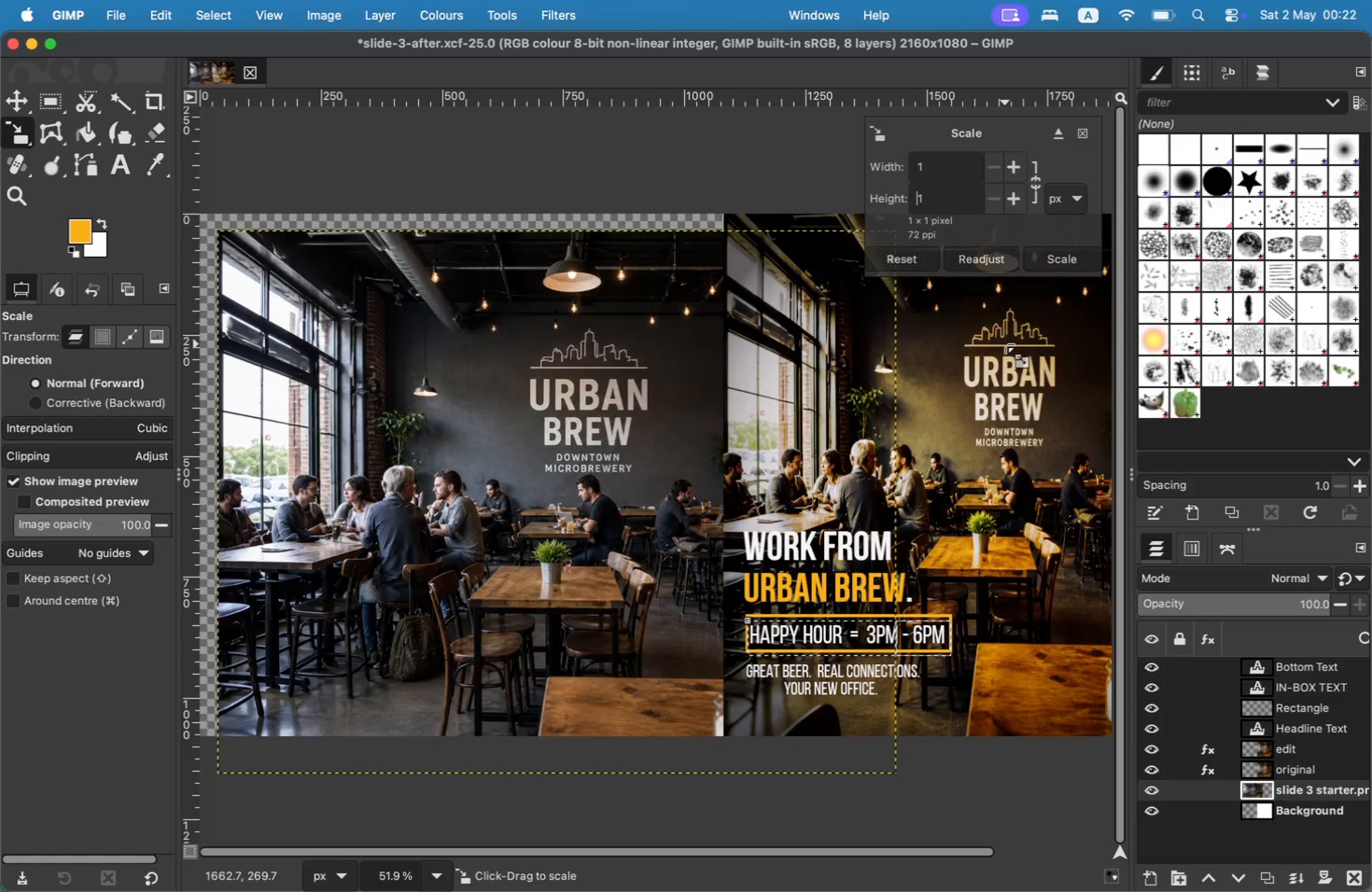 
key(Meta+Z)
 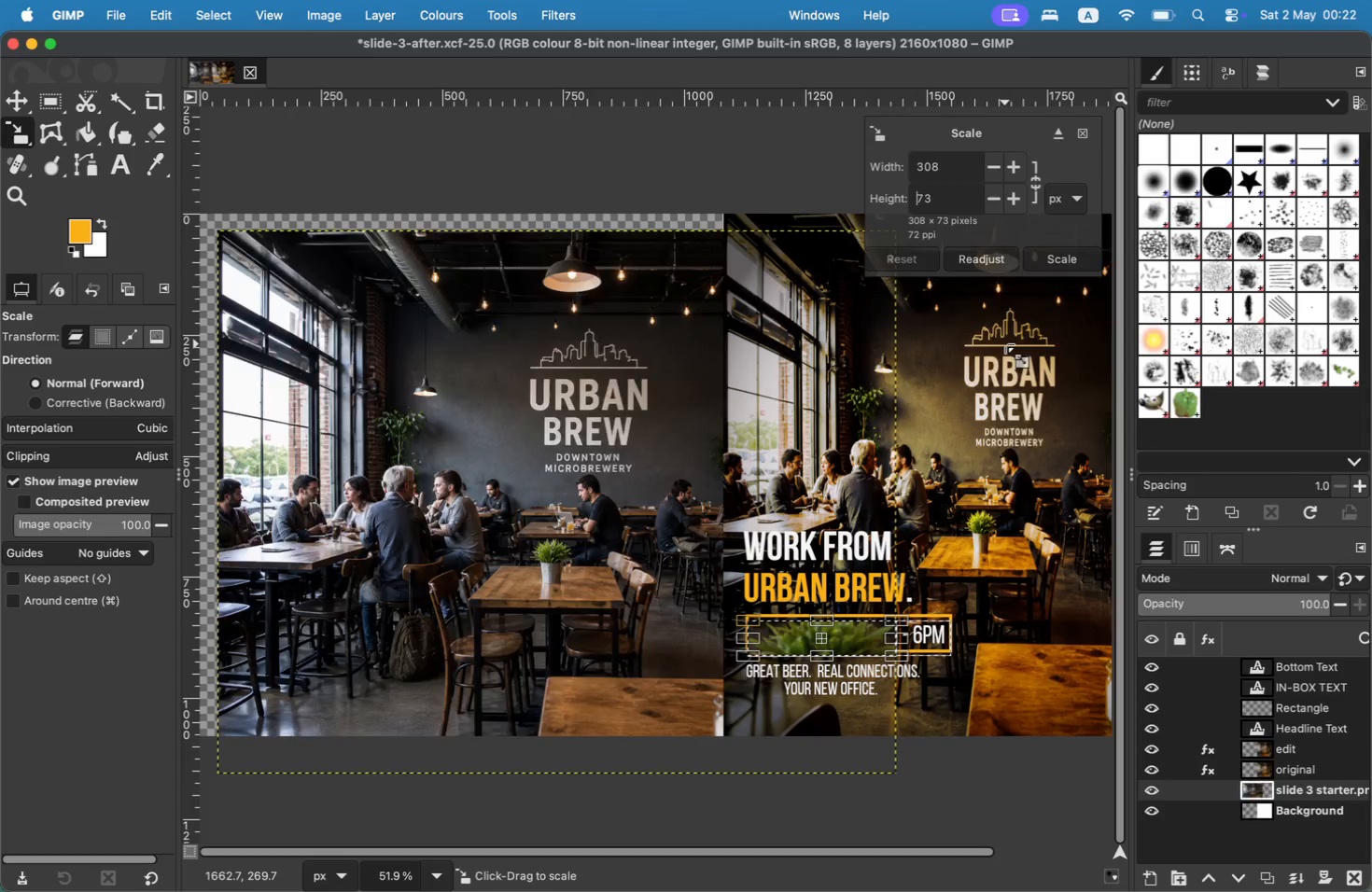 
key(Meta+Z)
 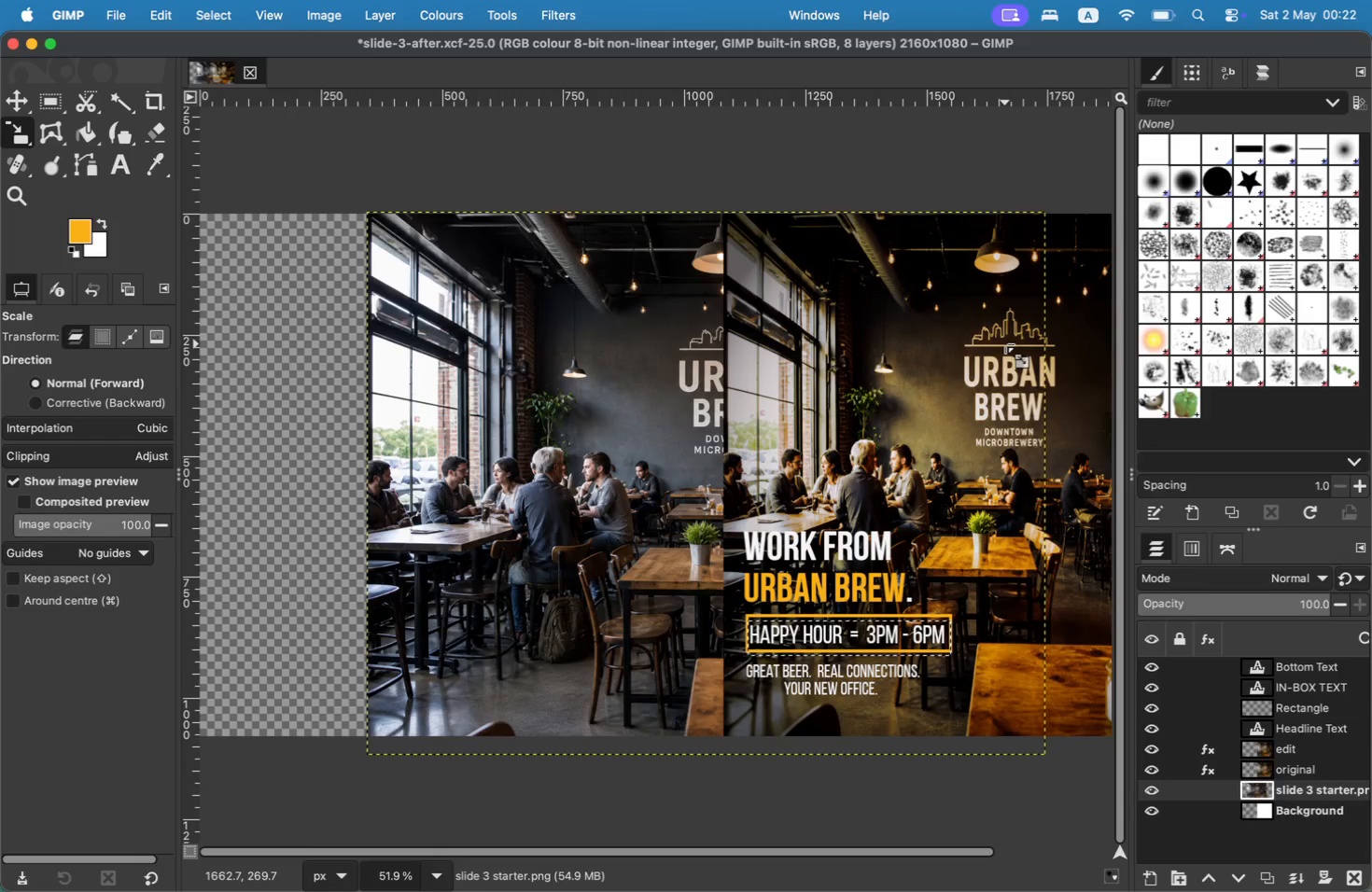 
key(Meta+Z)
 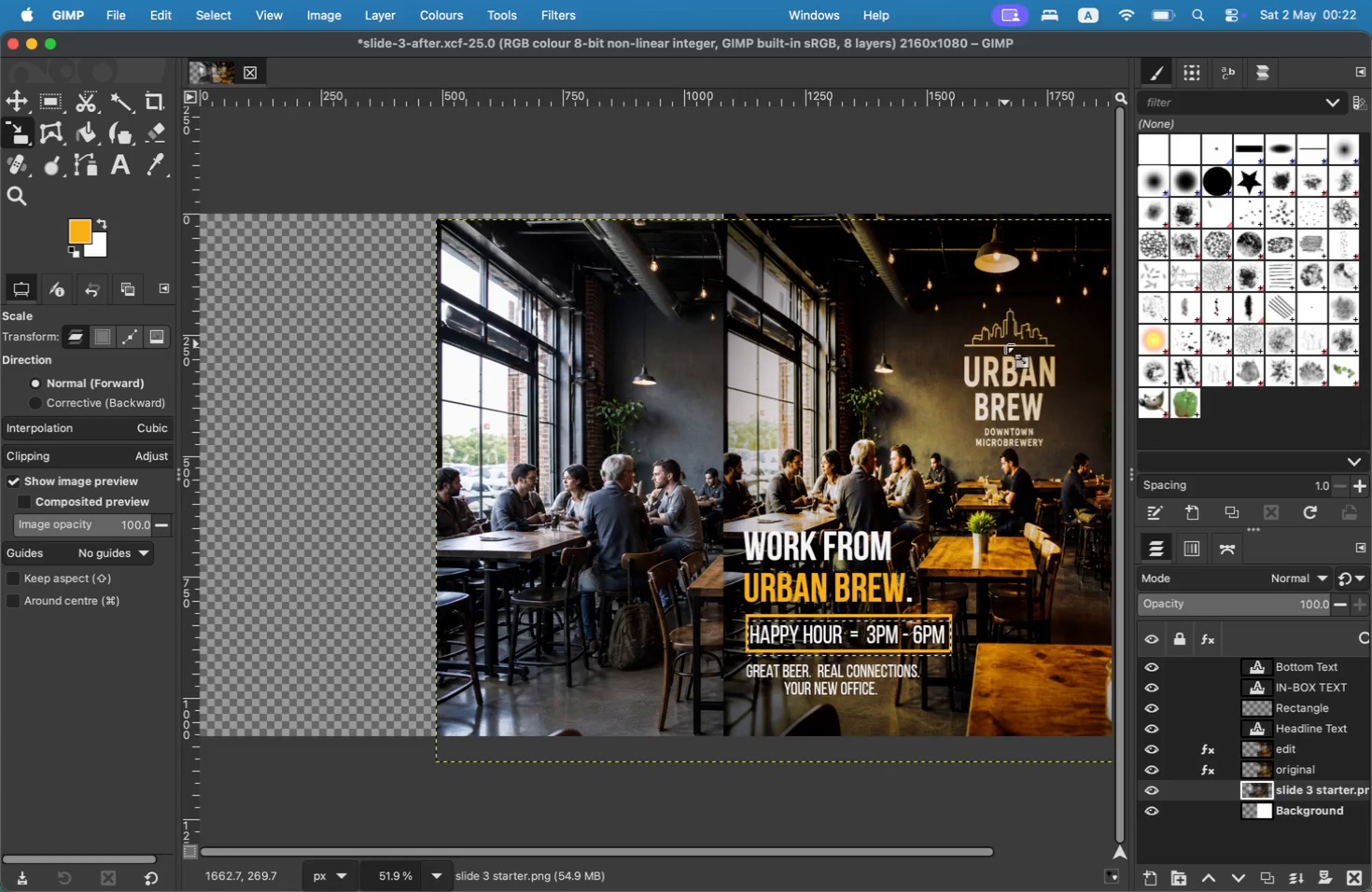 
key(Meta+Z)
 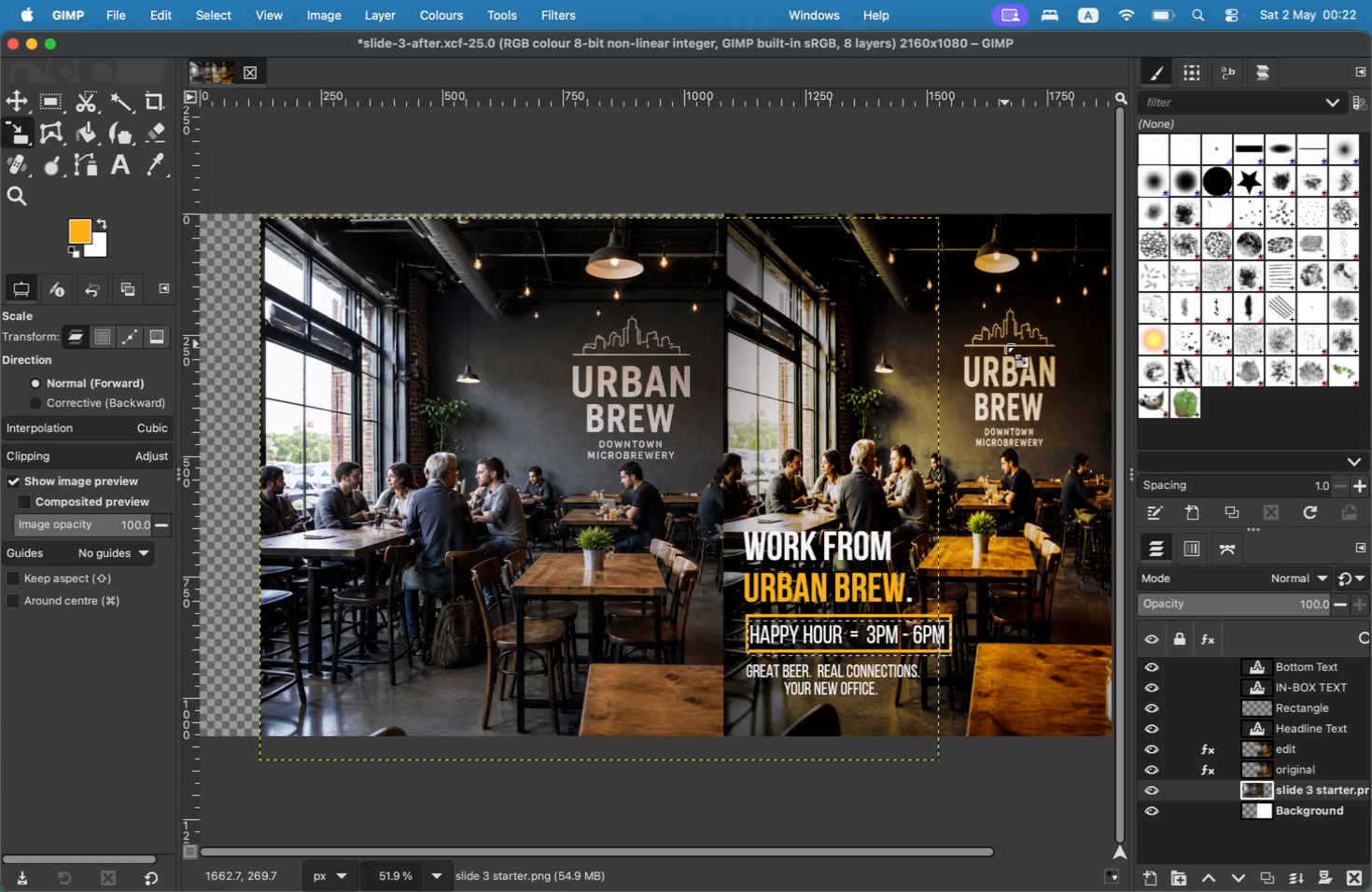 